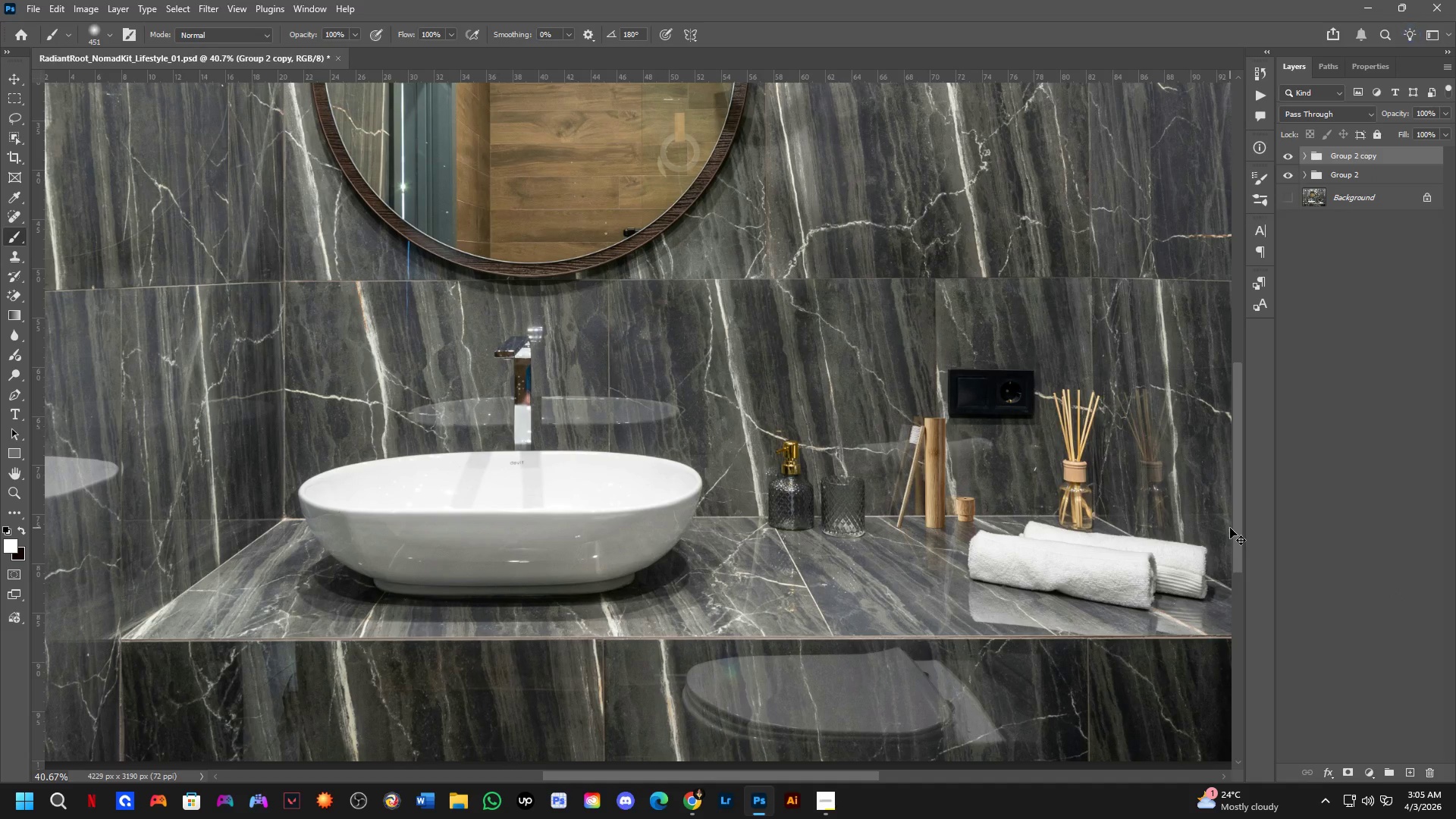 
key(Control+E)
 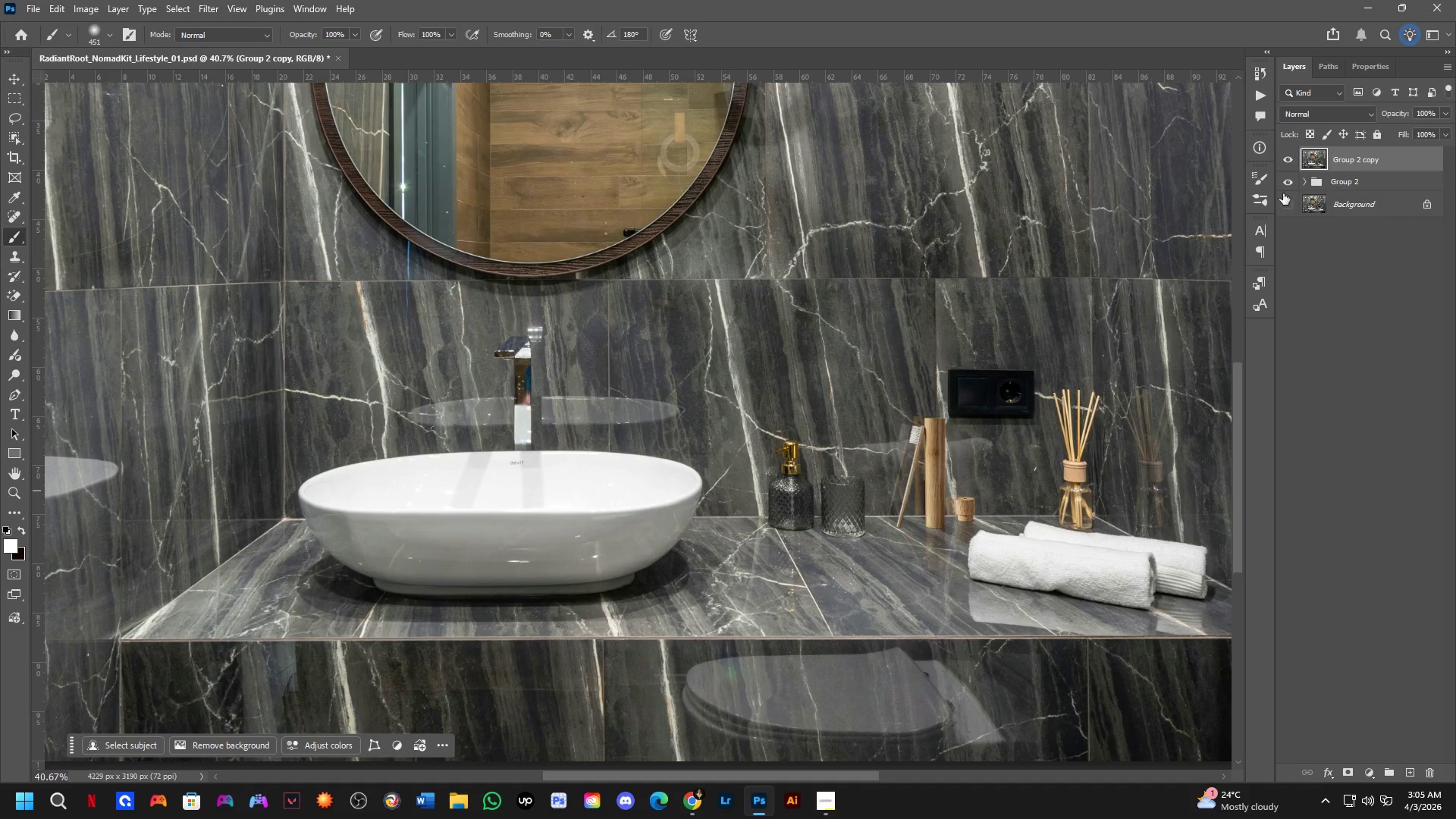 
left_click([1282, 180])
 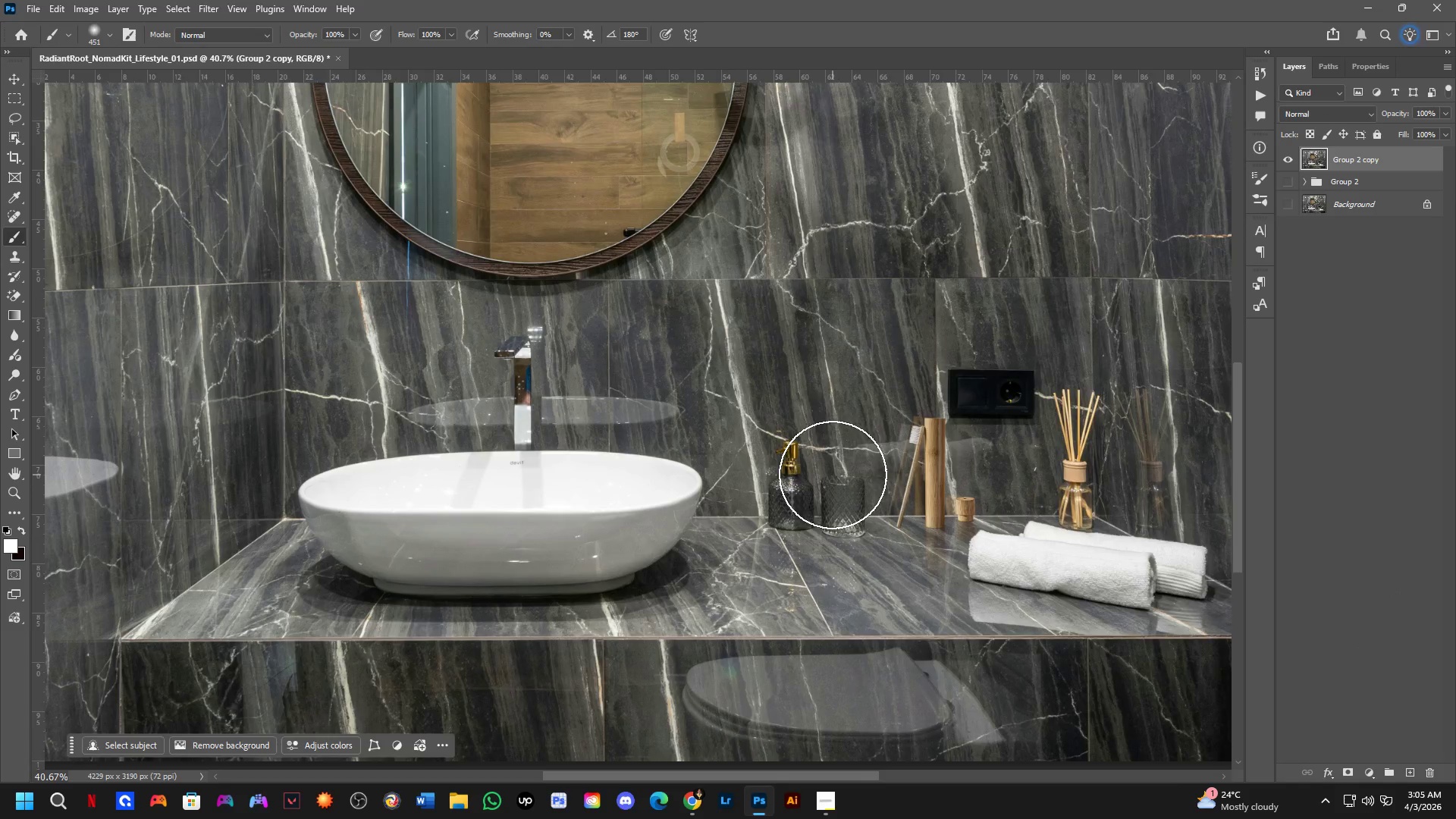 
hold_key(key=Space, duration=0.5)
 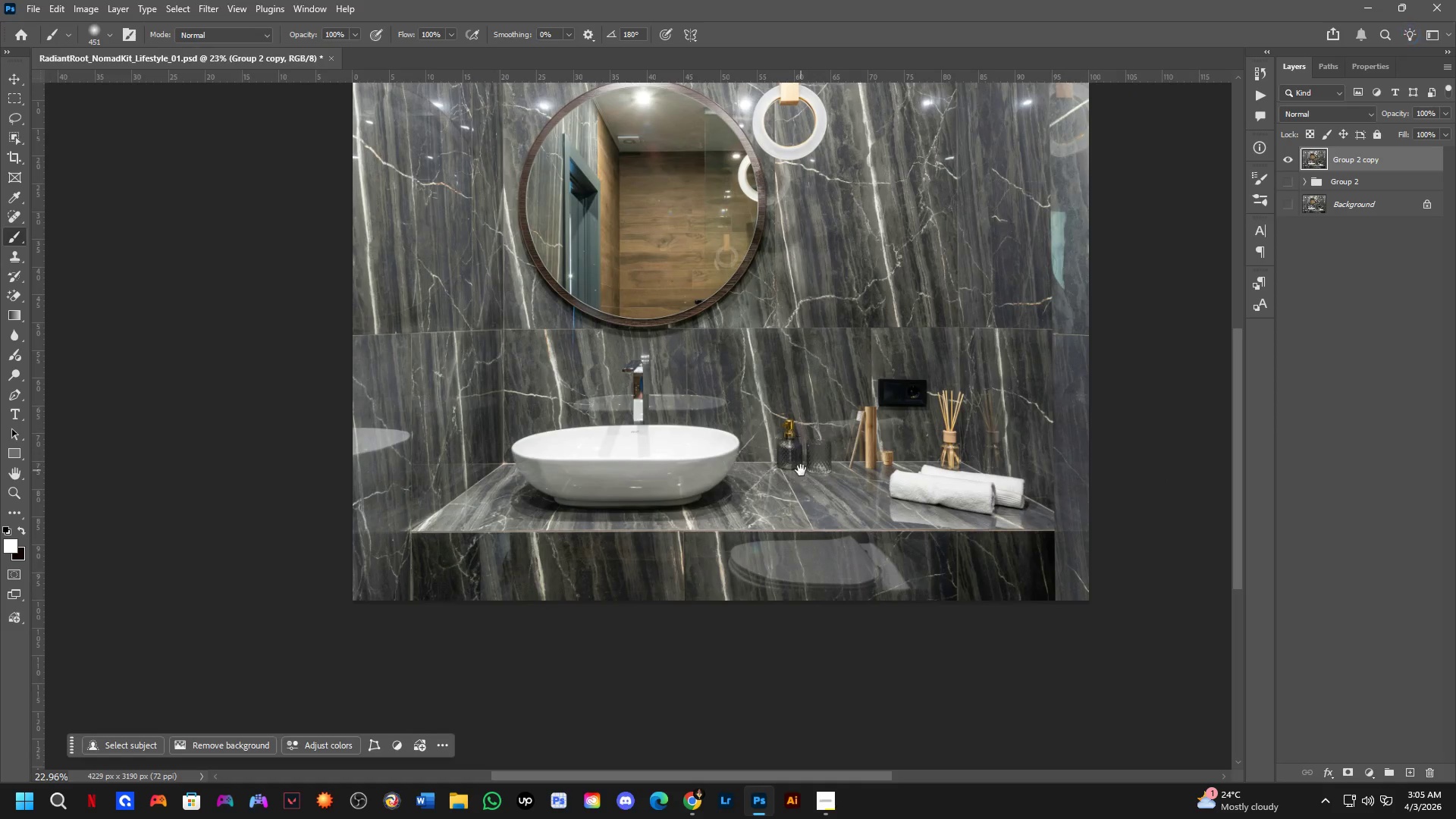 
left_click_drag(start_coordinate=[830, 488], to_coordinate=[812, 447])
 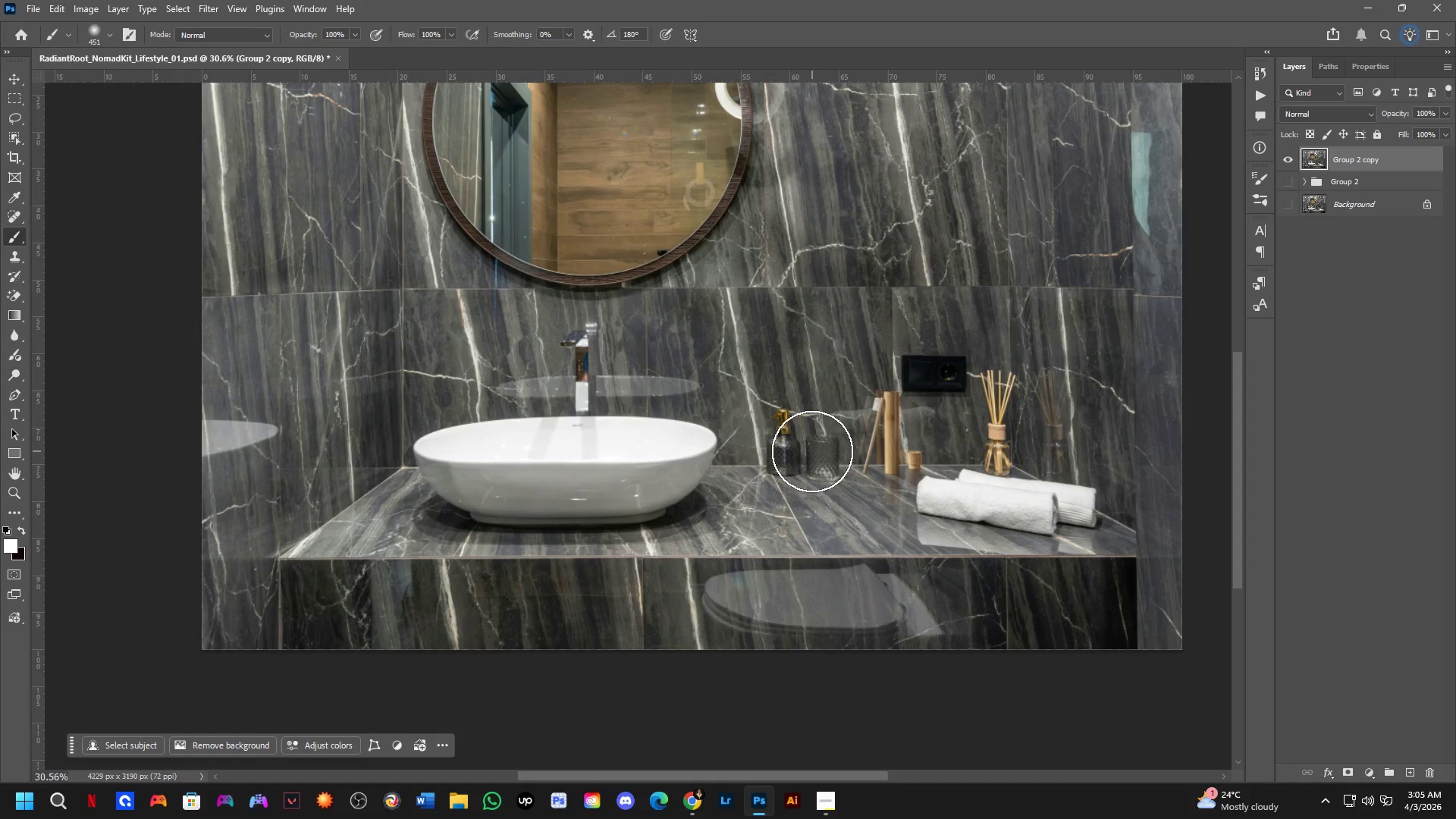 
scroll: coordinate [833, 475], scroll_direction: down, amount: 3.0
 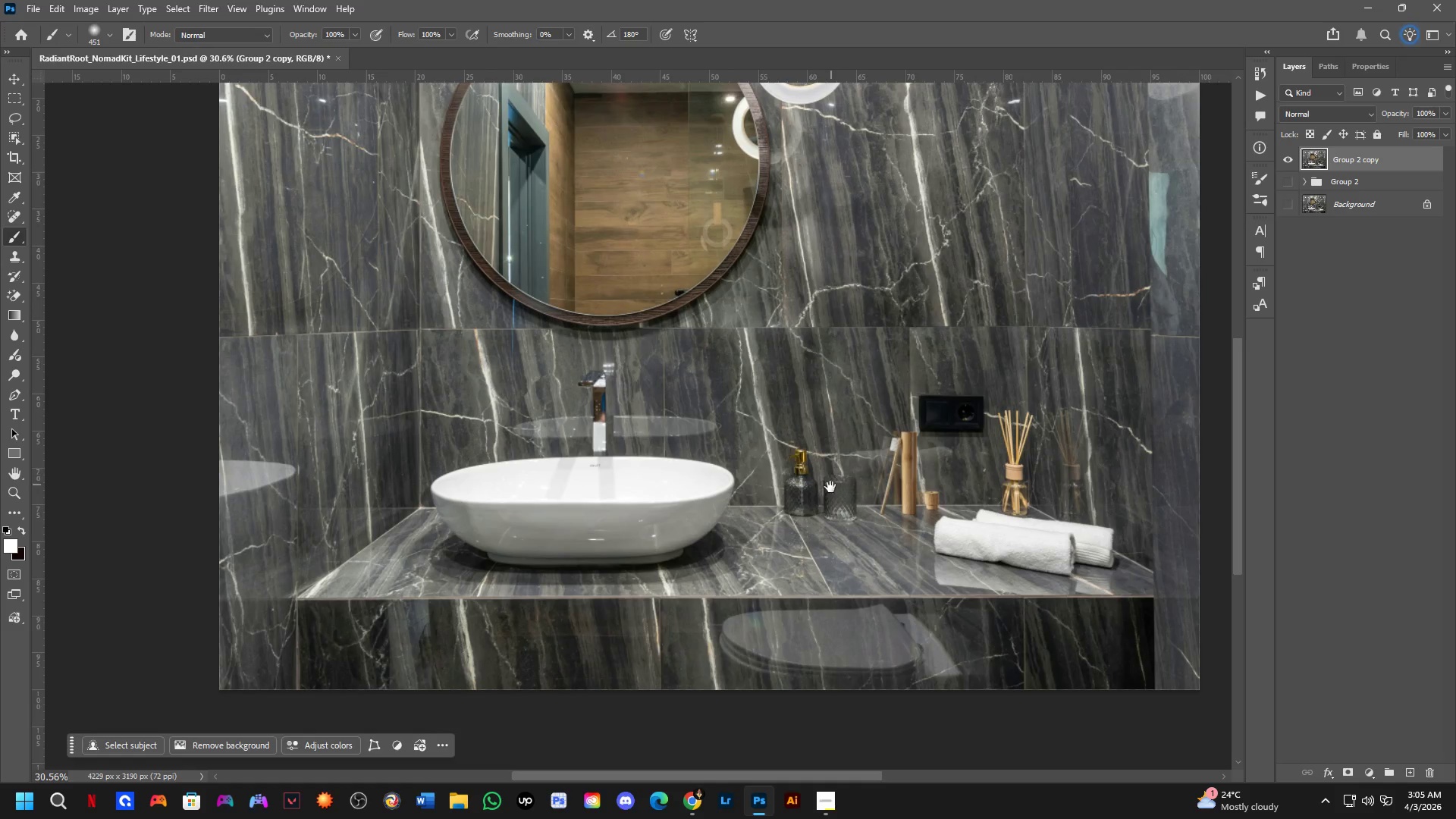 
hold_key(key=Space, duration=0.56)
 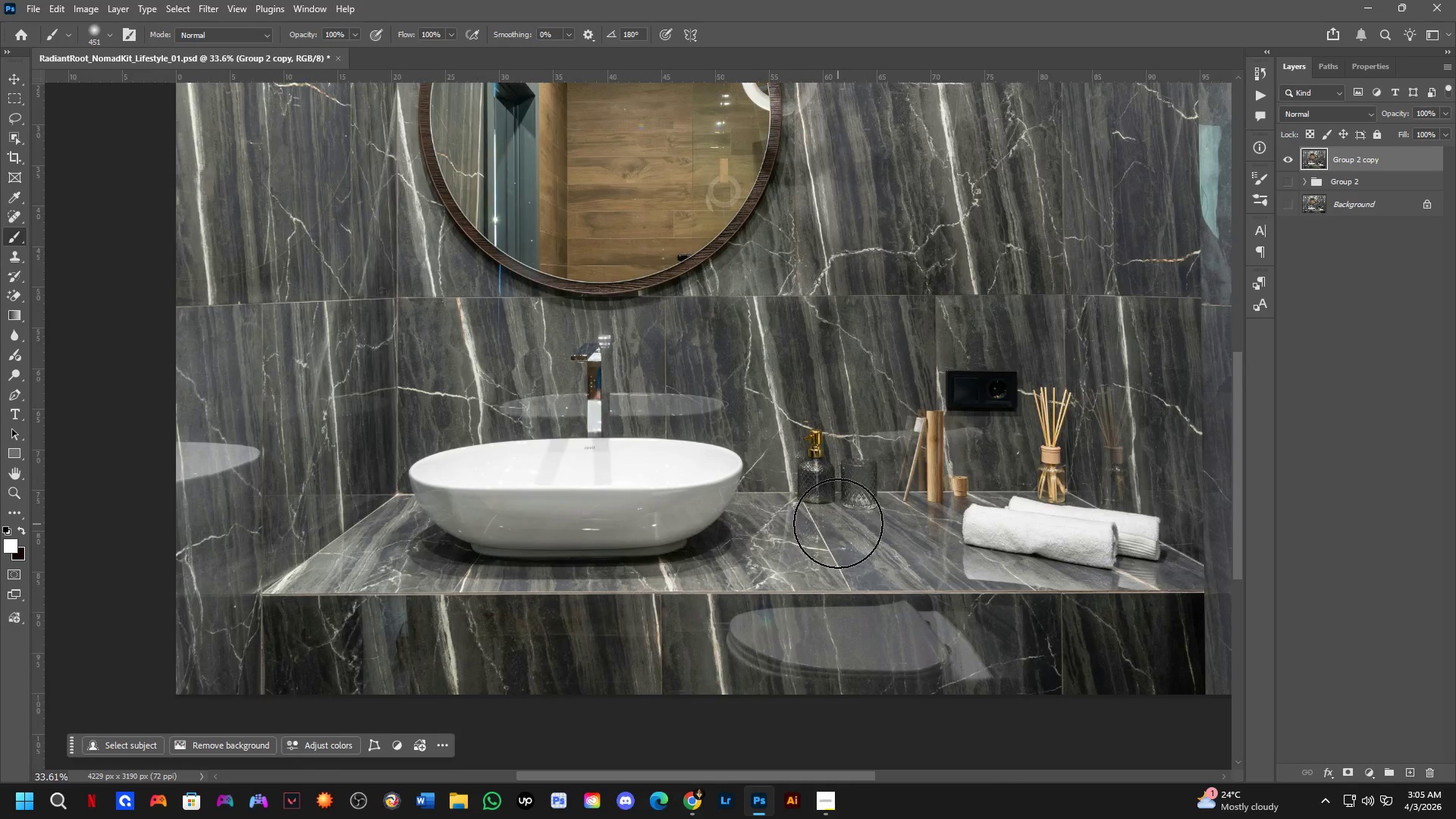 
left_click_drag(start_coordinate=[801, 470], to_coordinate=[835, 510])
 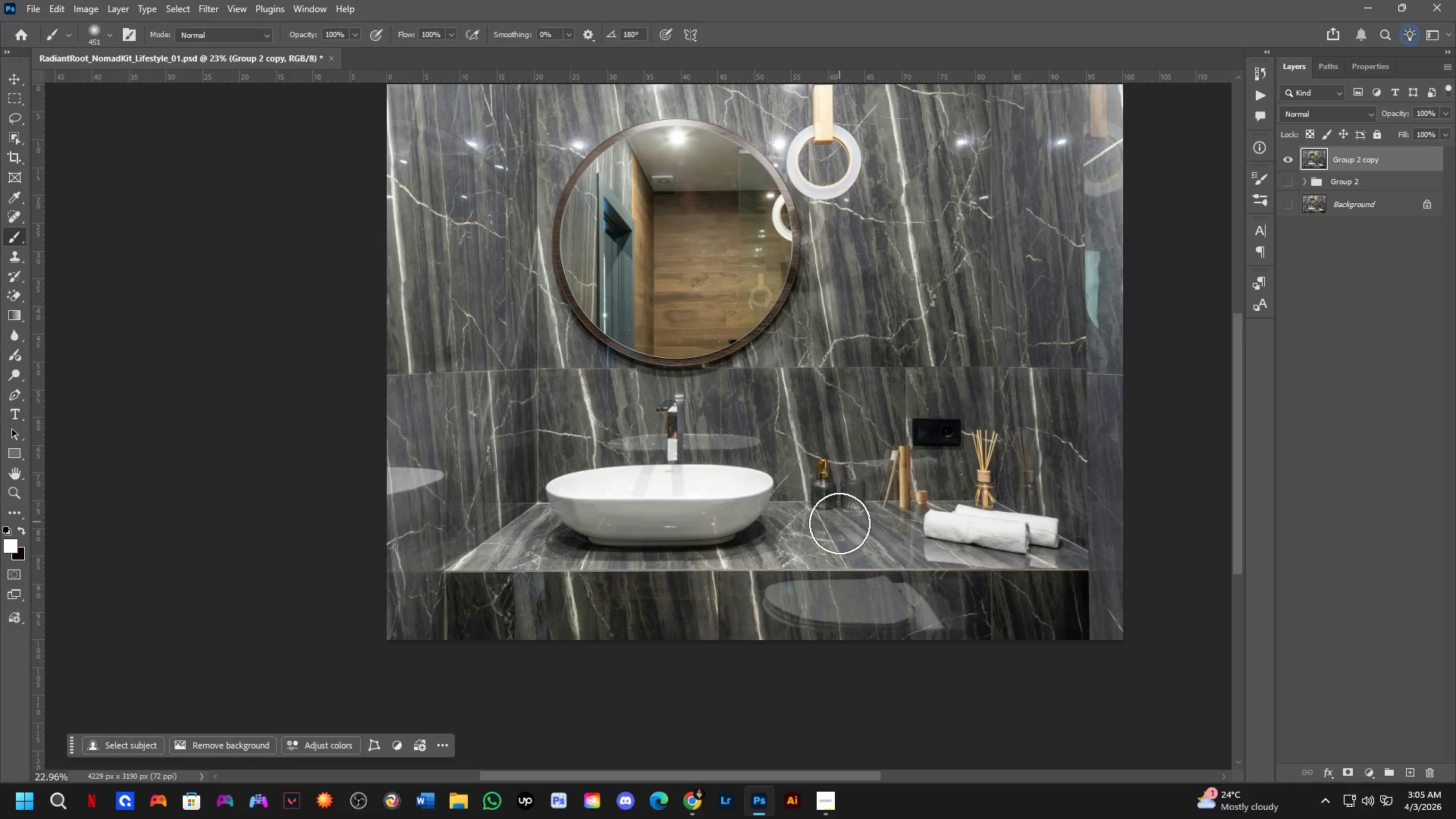 
scroll: coordinate [806, 453], scroll_direction: down, amount: 3.0
 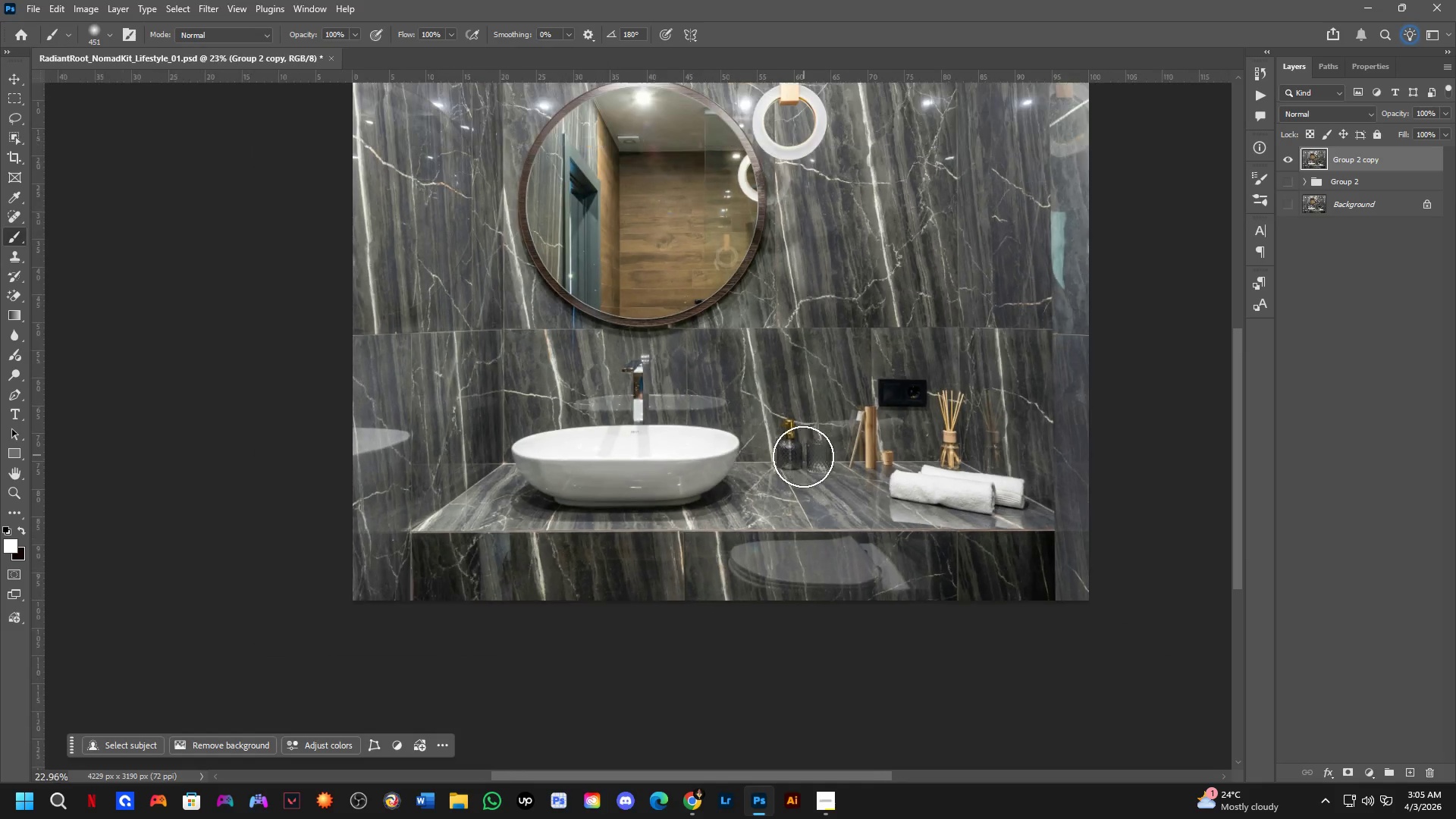 
hold_key(key=ShiftLeft, duration=0.34)
 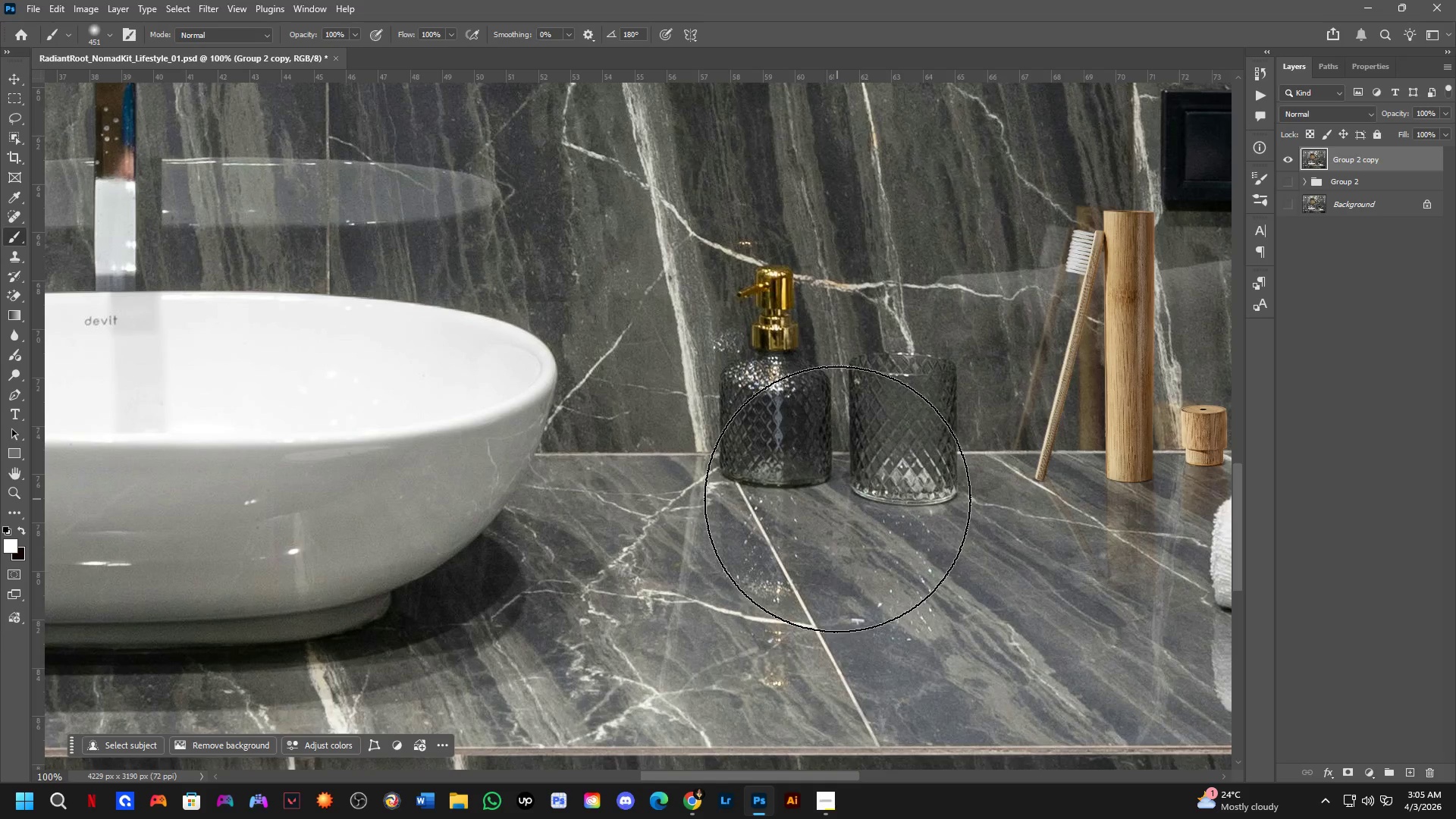 
key(Shift+ShiftLeft)
 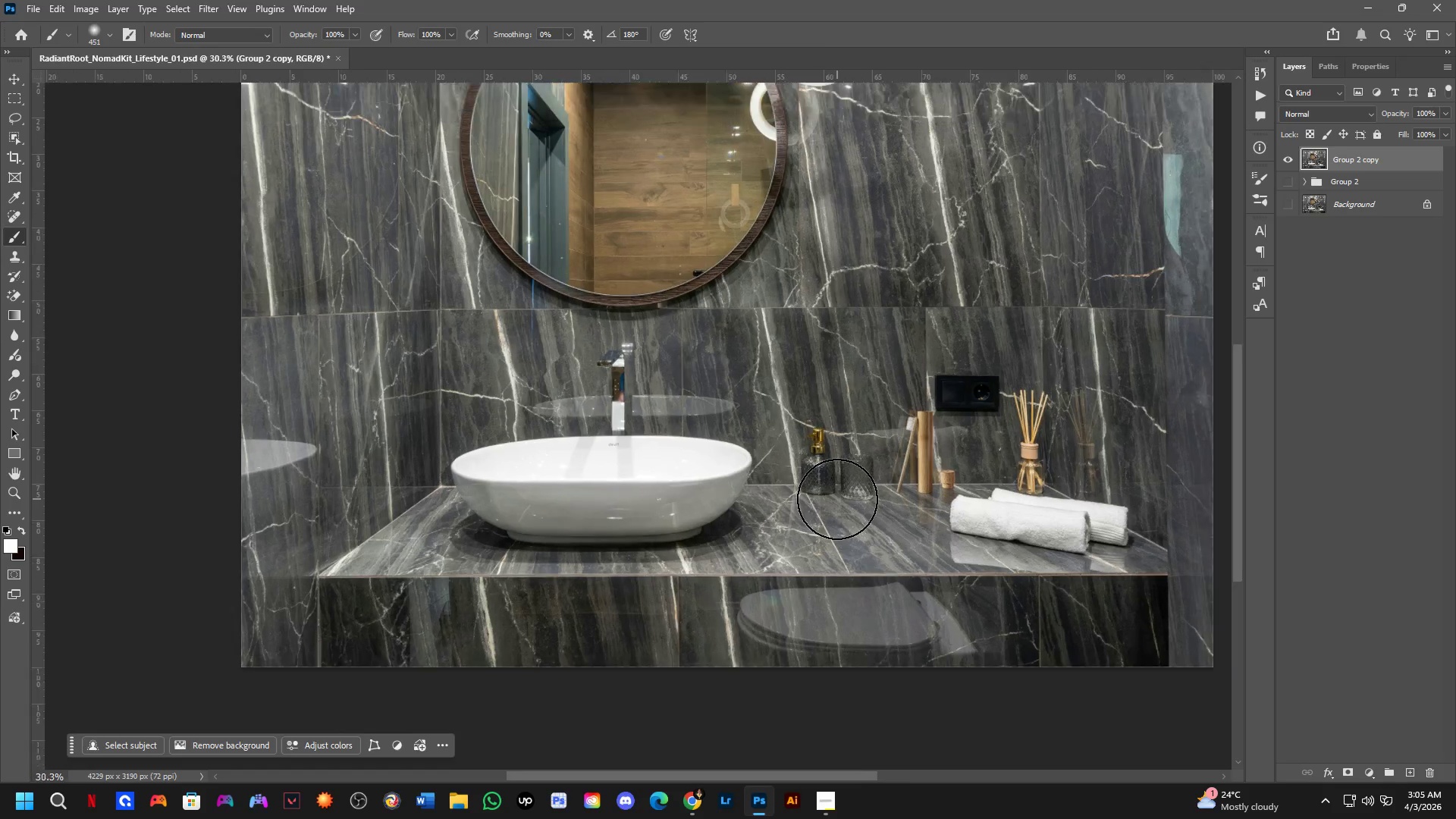 
hold_key(key=Space, duration=0.72)
 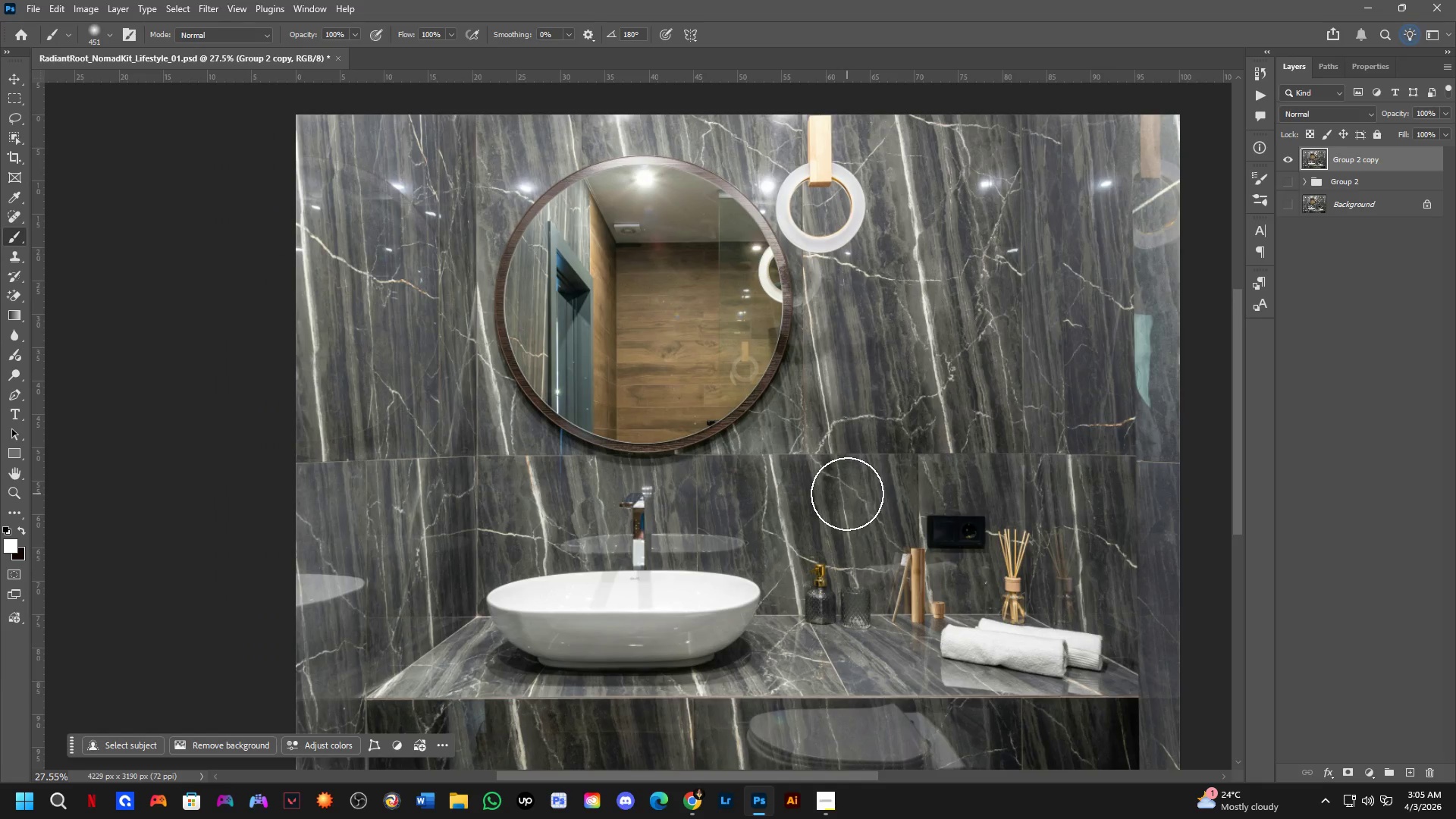 
left_click_drag(start_coordinate=[865, 394], to_coordinate=[866, 523])
 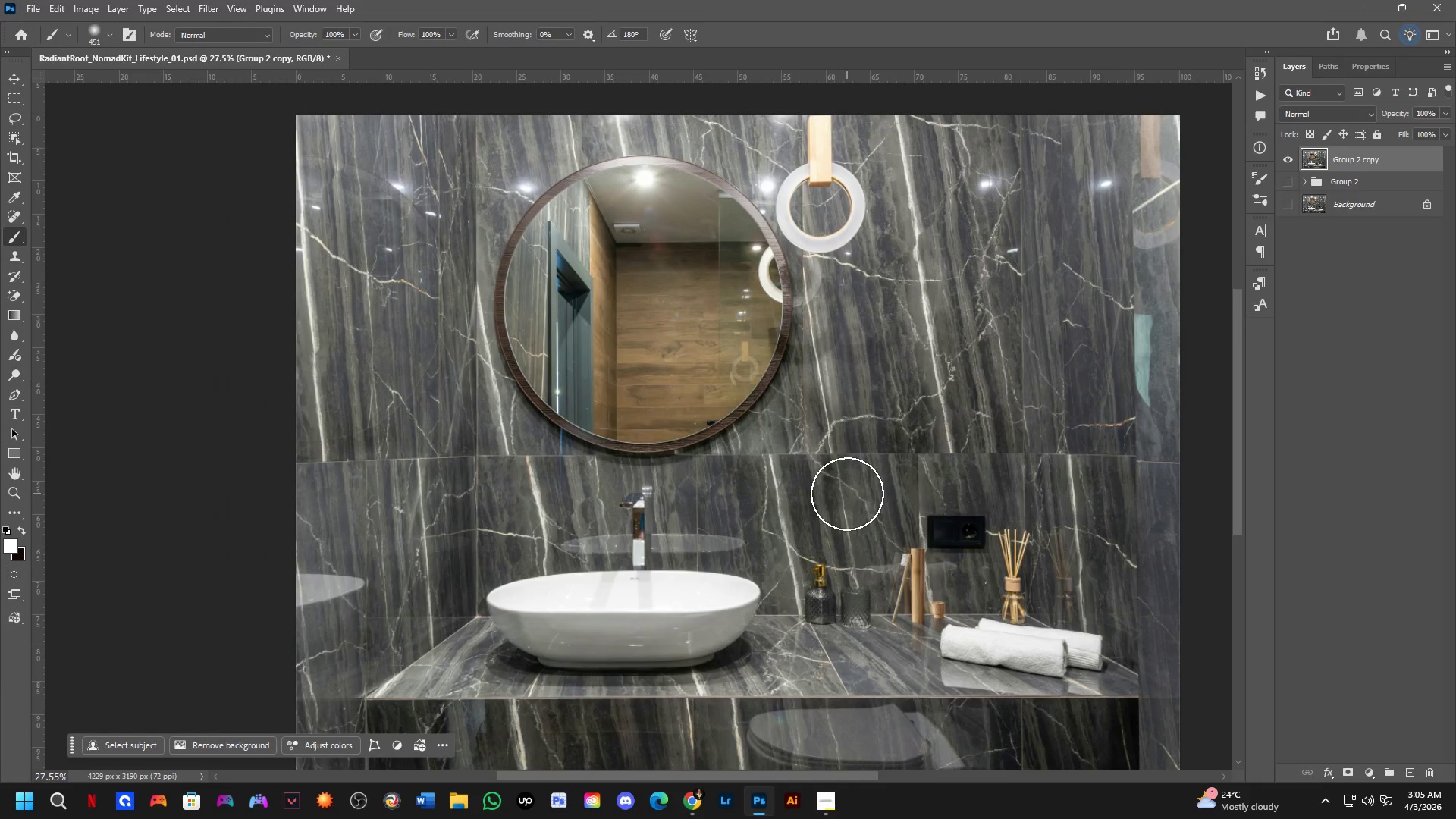 
scroll: coordinate [837, 499], scroll_direction: up, amount: 4.0
 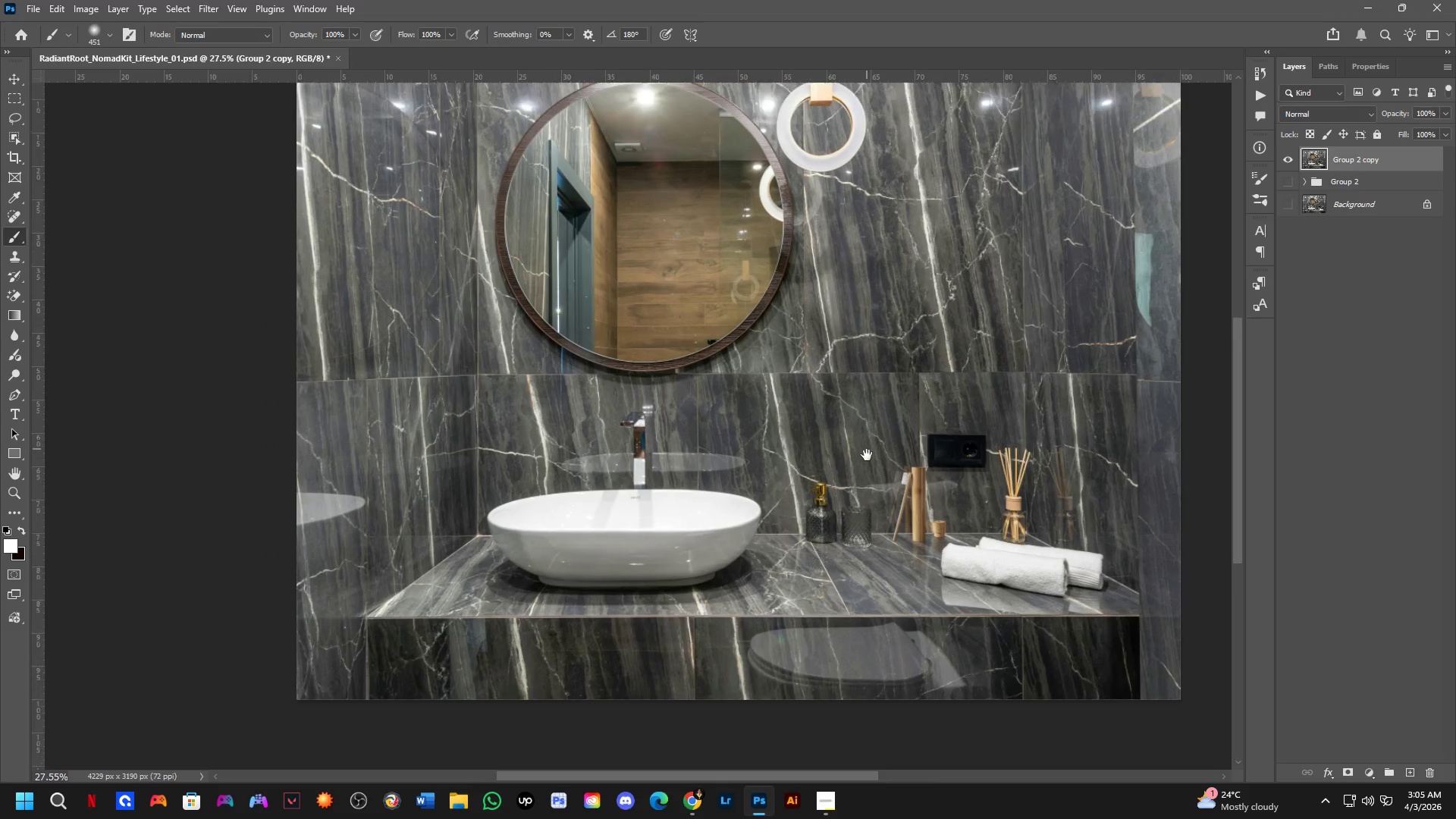 
hold_key(key=Space, duration=2.28)
 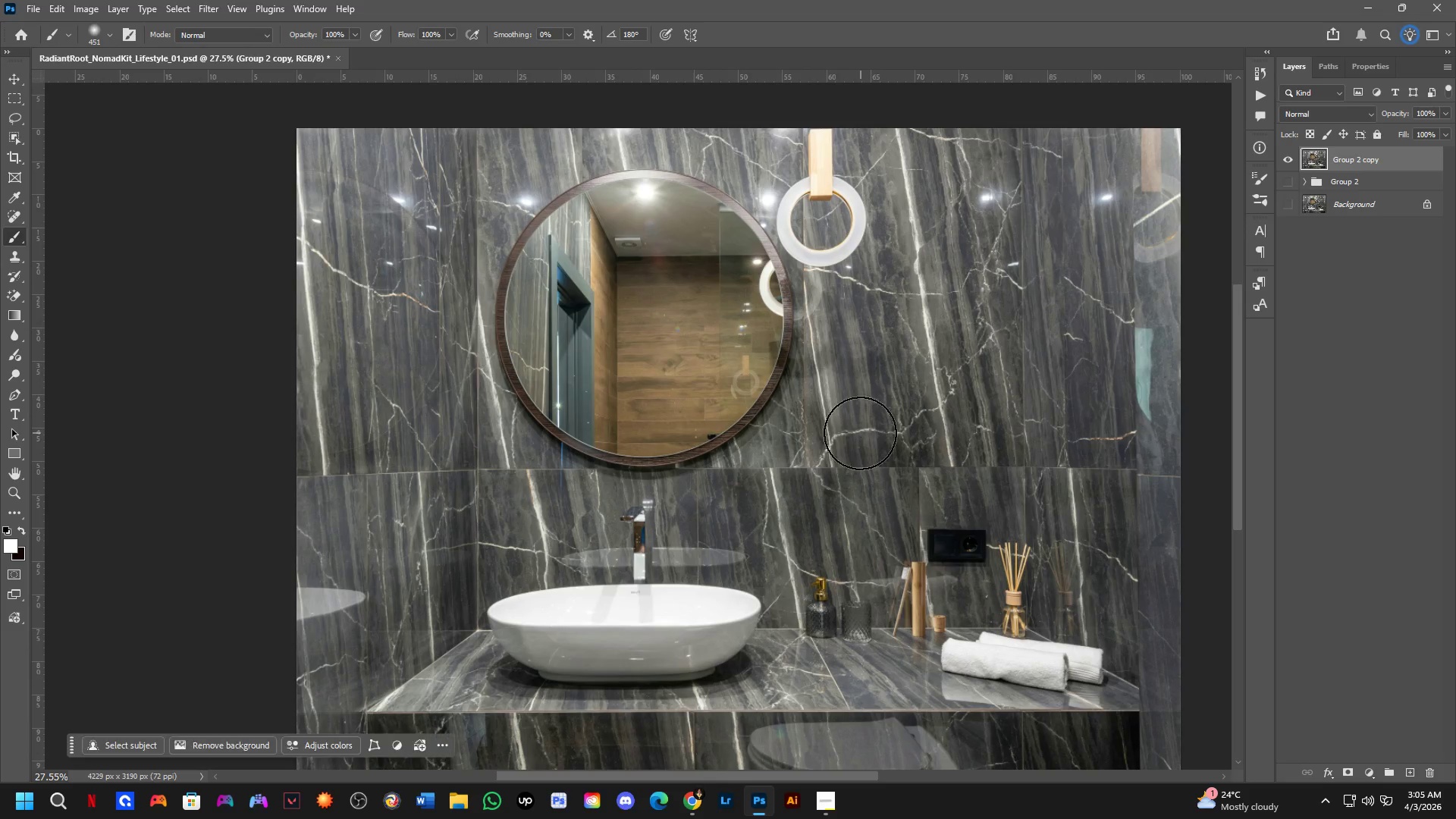 
hold_key(key=Space, duration=0.42)
 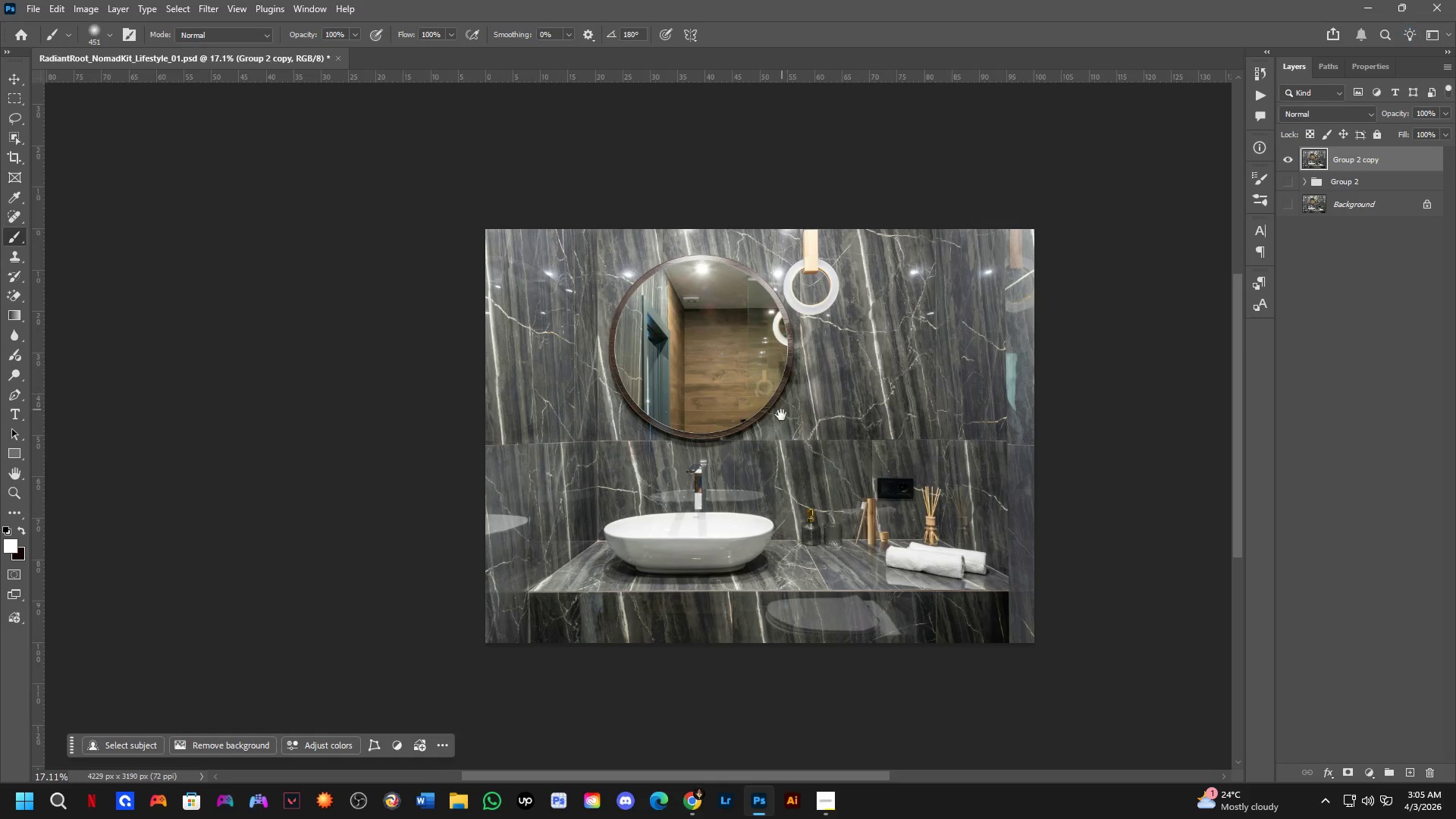 
left_click_drag(start_coordinate=[863, 418], to_coordinate=[864, 431])
 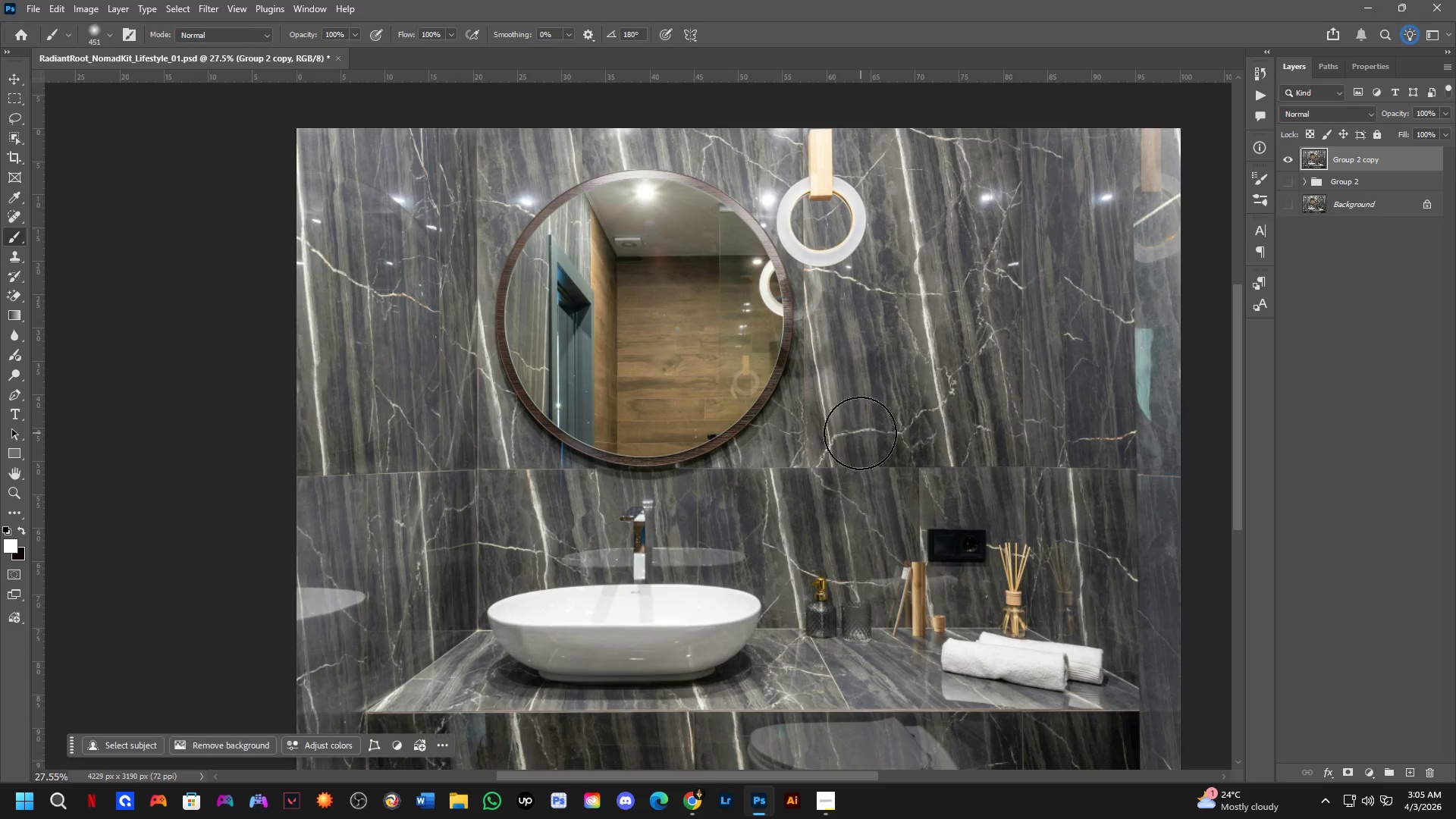 
hold_key(key=Space, duration=0.61)
 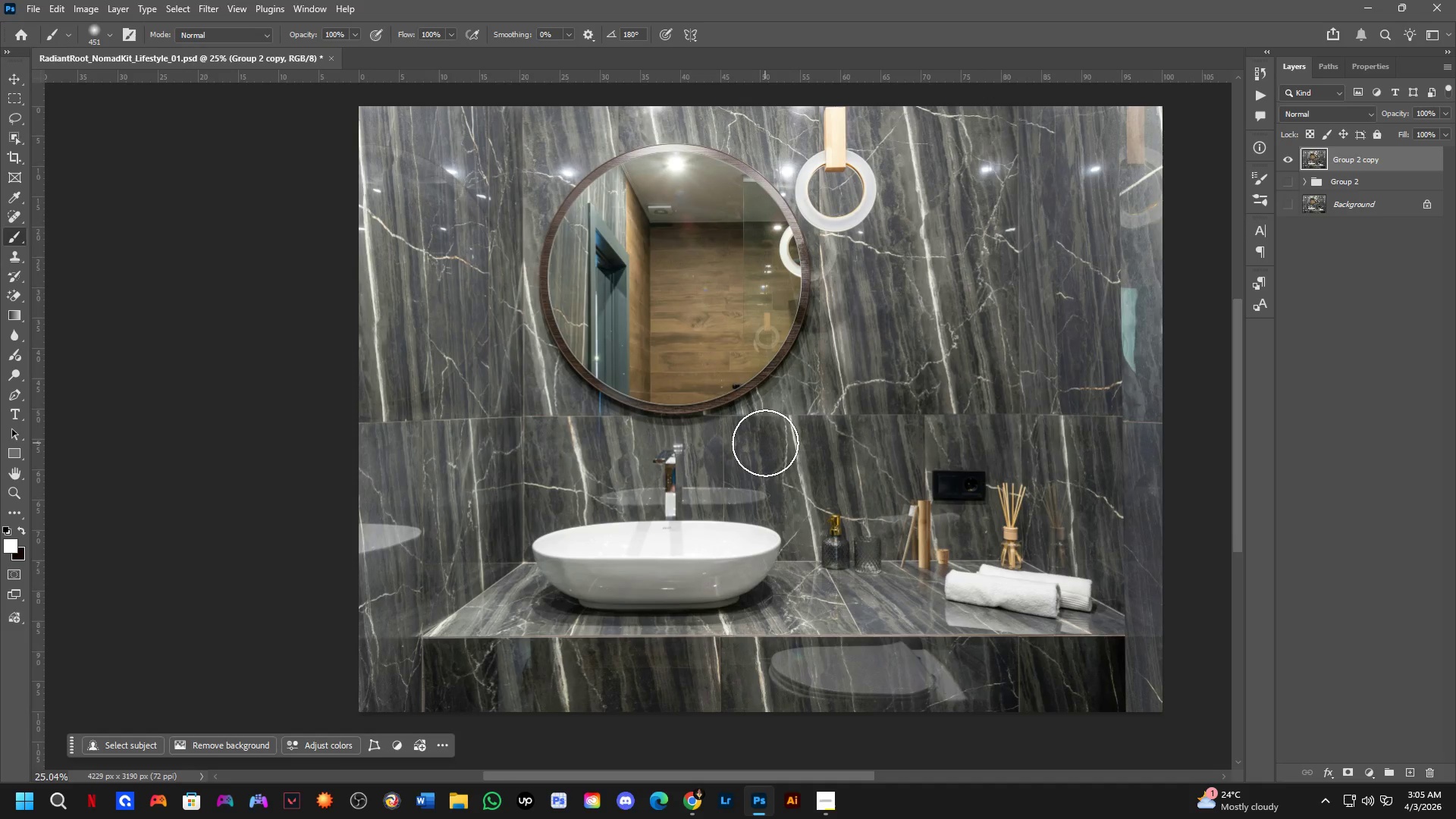 
left_click_drag(start_coordinate=[780, 428], to_coordinate=[783, 413])
 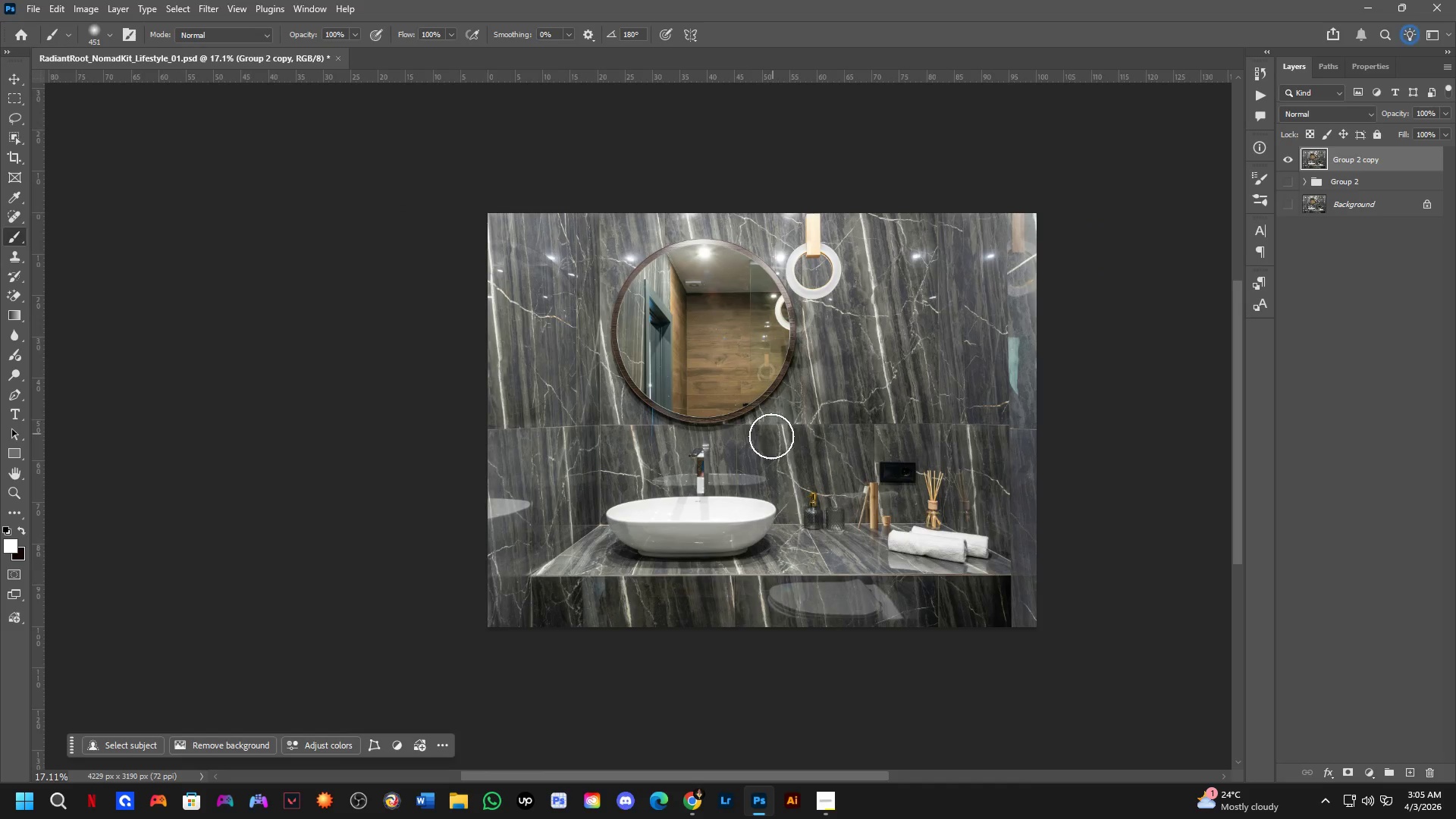 
scroll: coordinate [786, 389], scroll_direction: down, amount: 5.0
 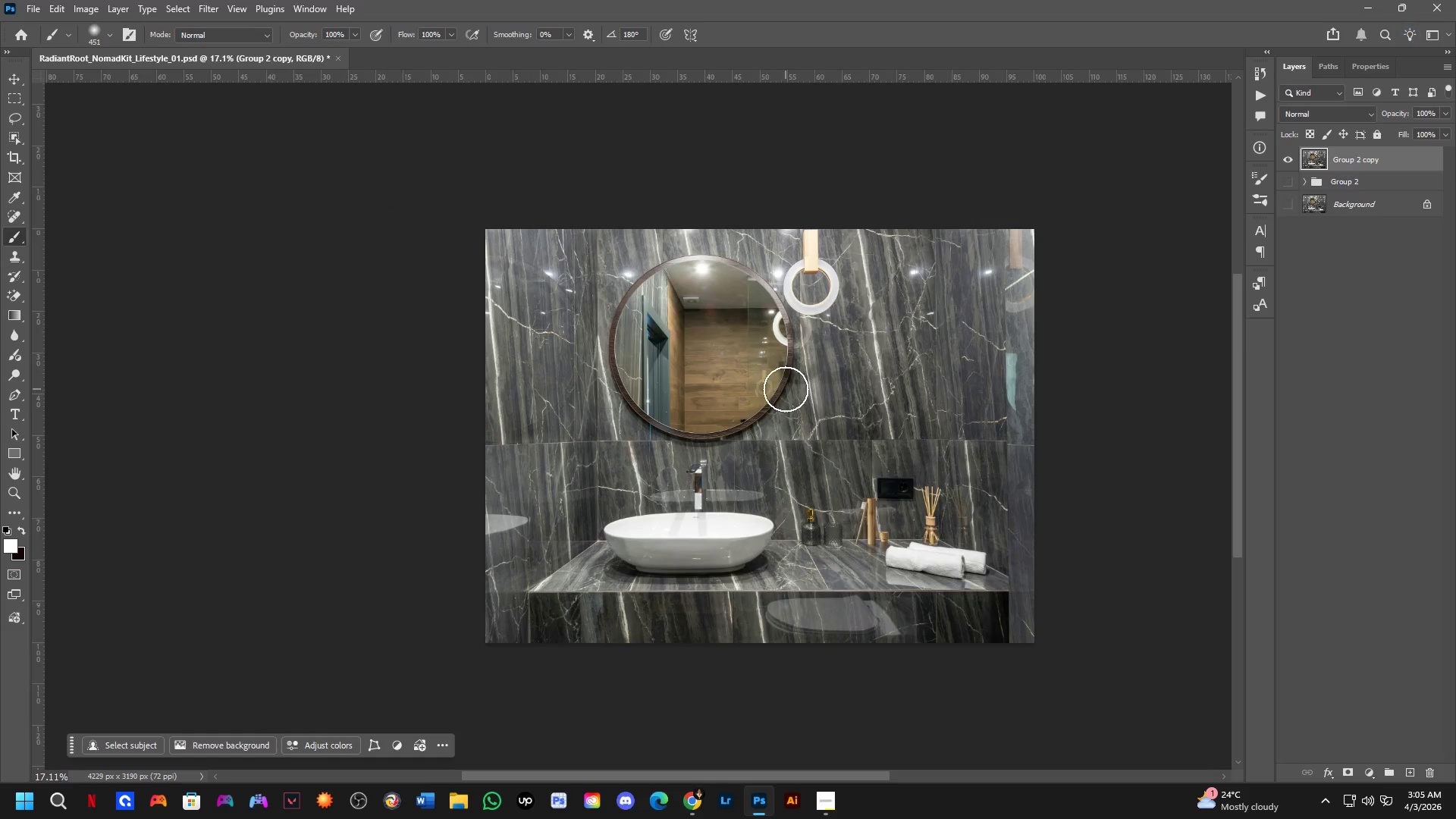 
scroll: coordinate [765, 443], scroll_direction: up, amount: 4.0
 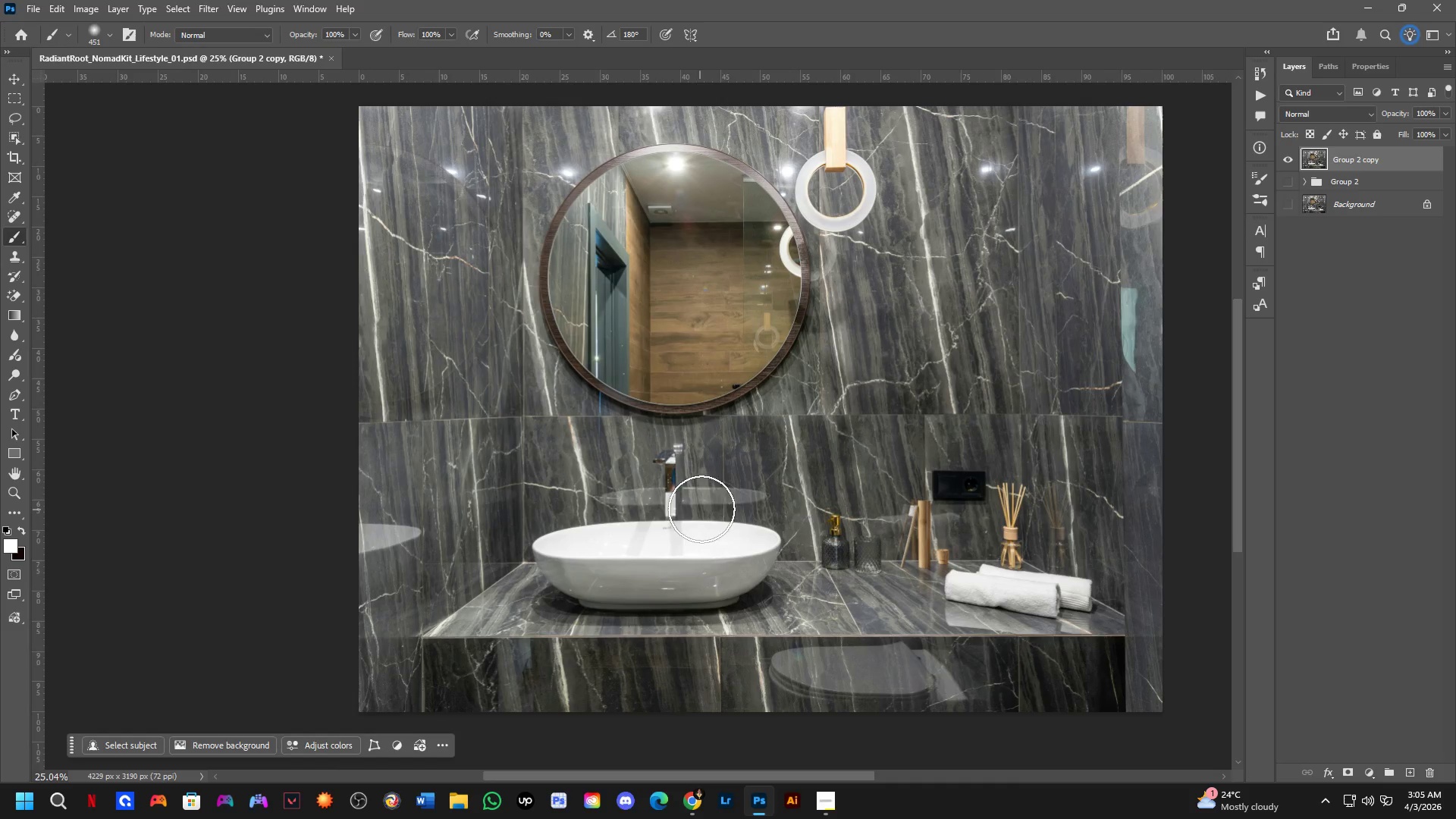 
wait(10.06)
 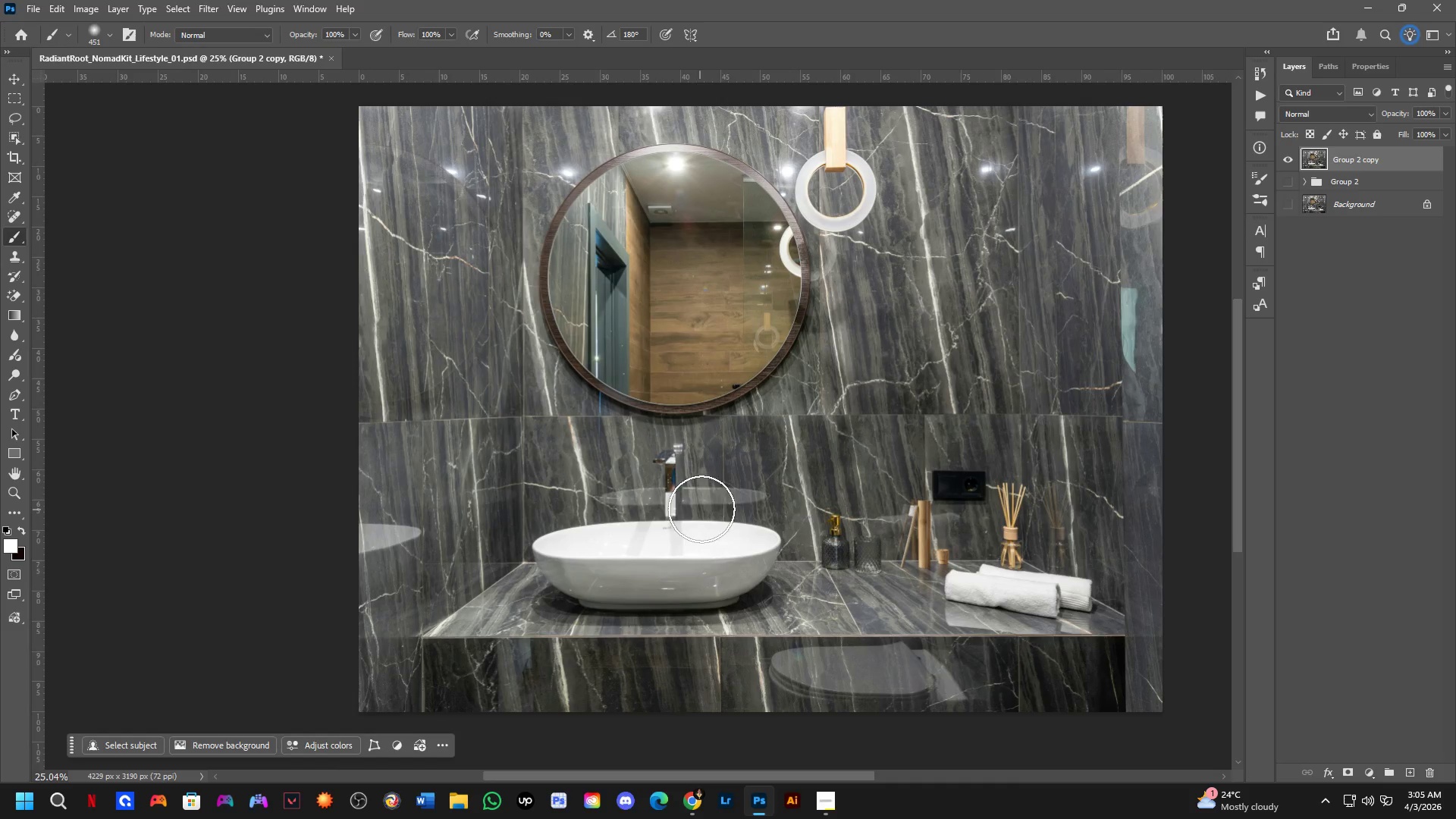 
scroll: coordinate [780, 507], scroll_direction: down, amount: 2.0
 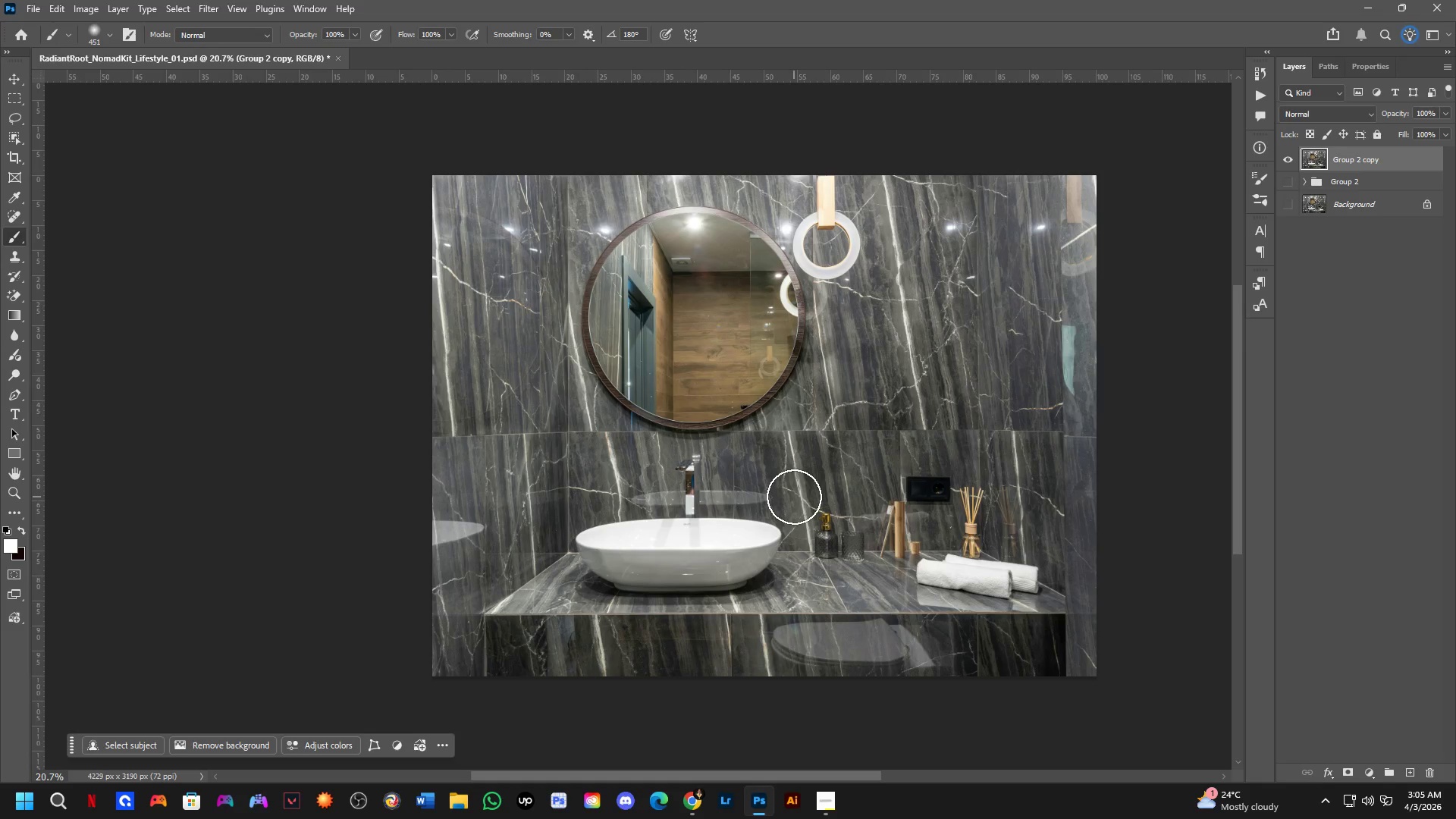 
wait(15.26)
 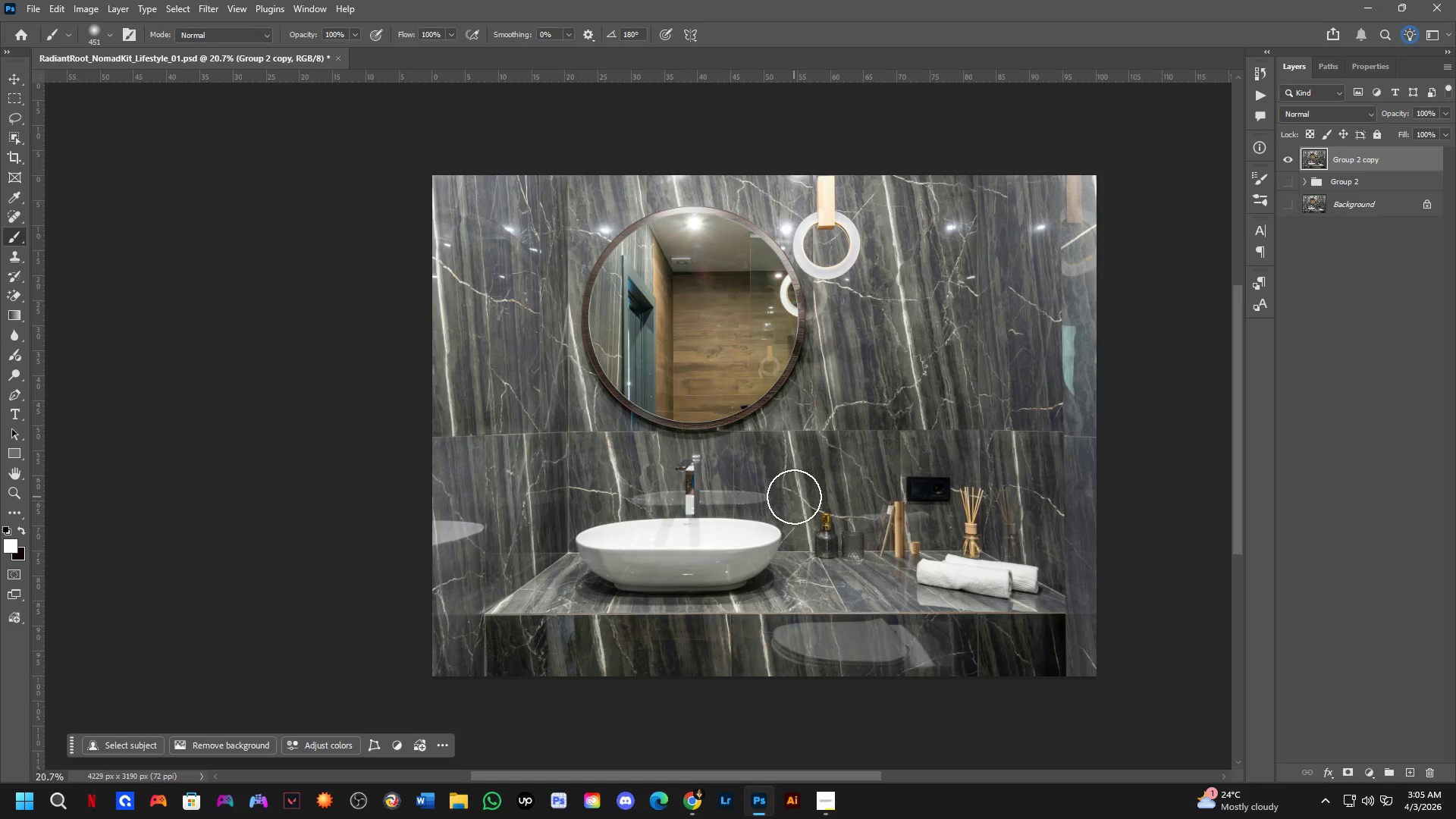 
key(VolumeUp)
 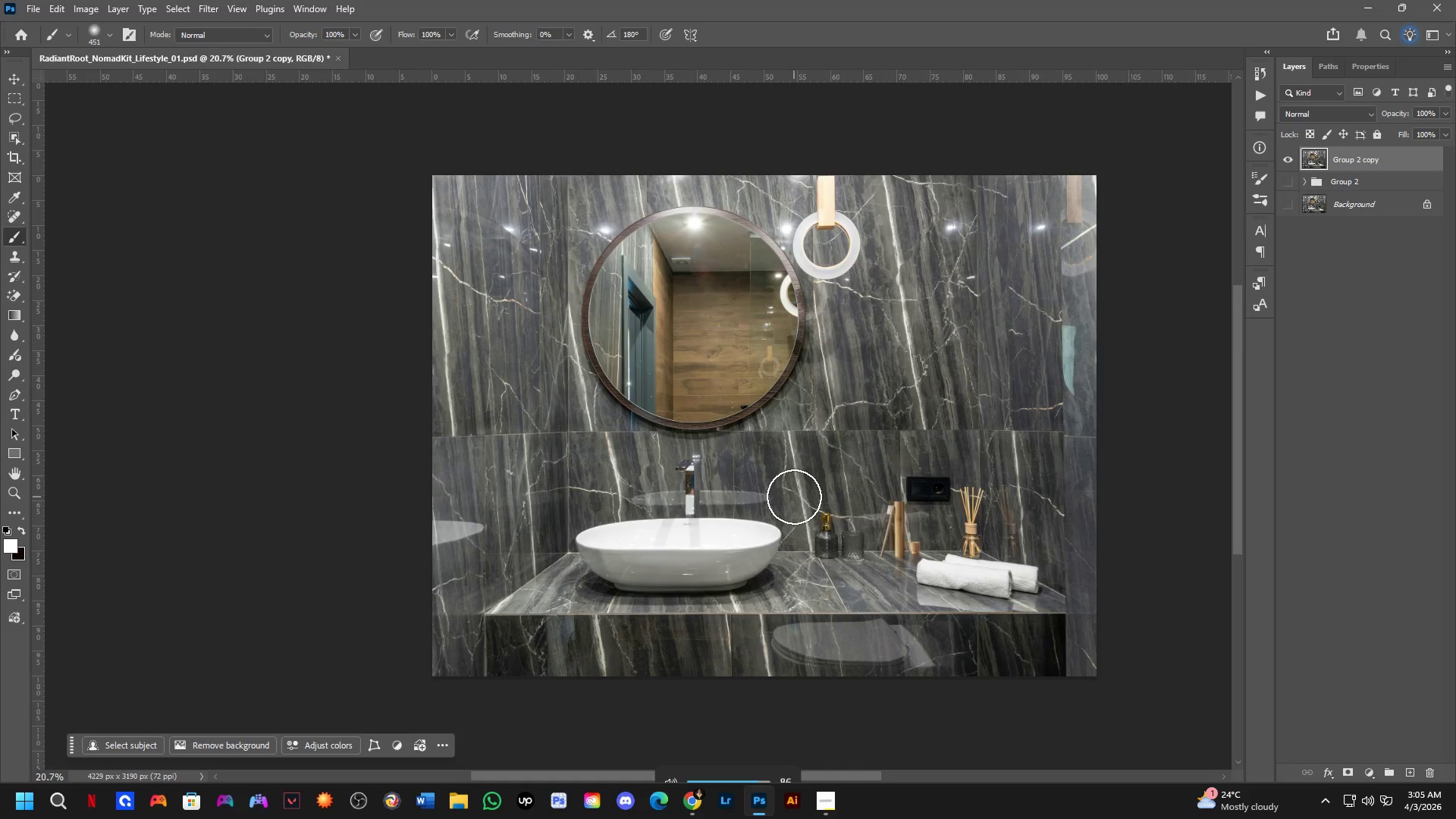 
key(VolumeUp)
 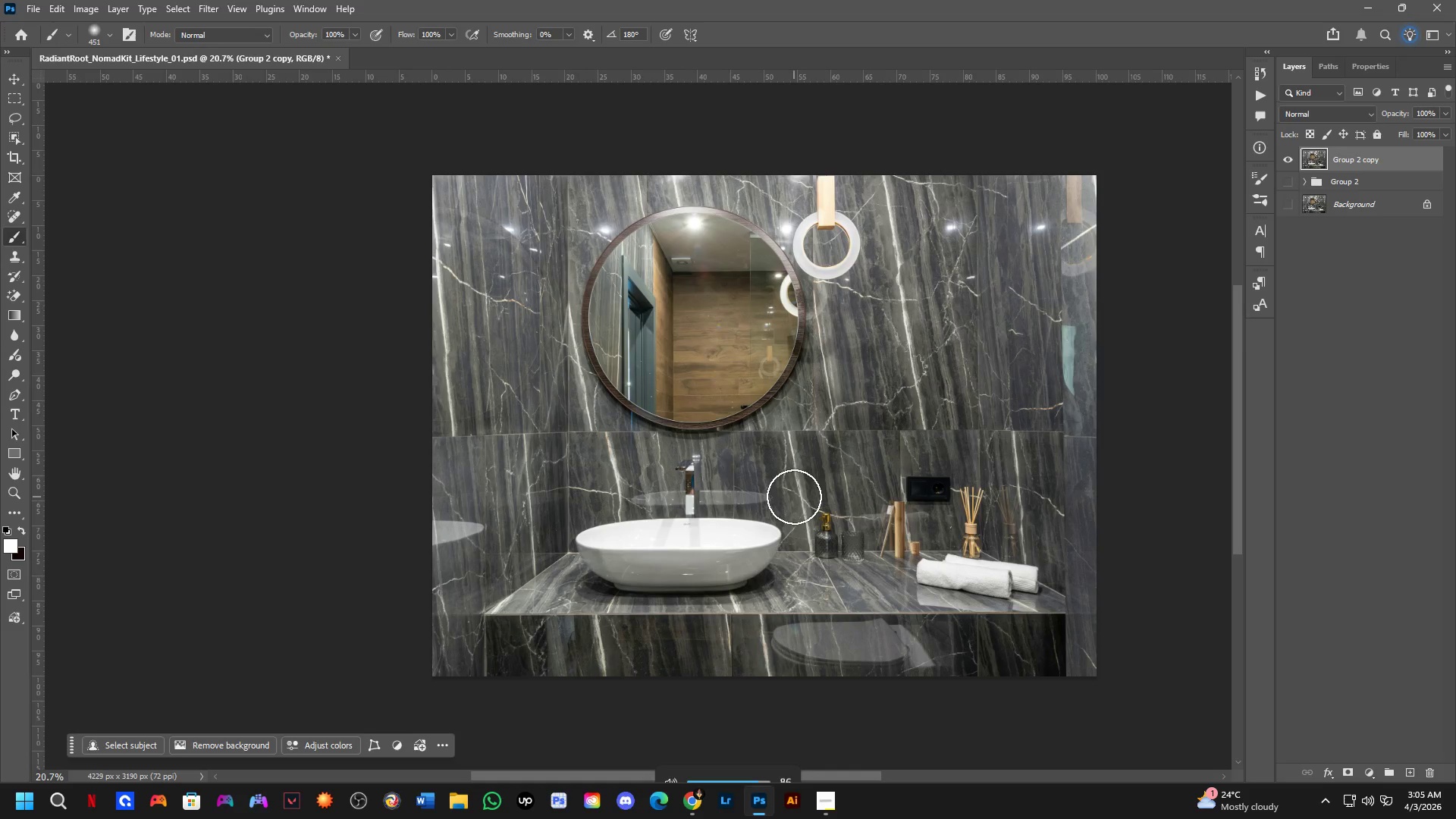 
key(VolumeUp)
 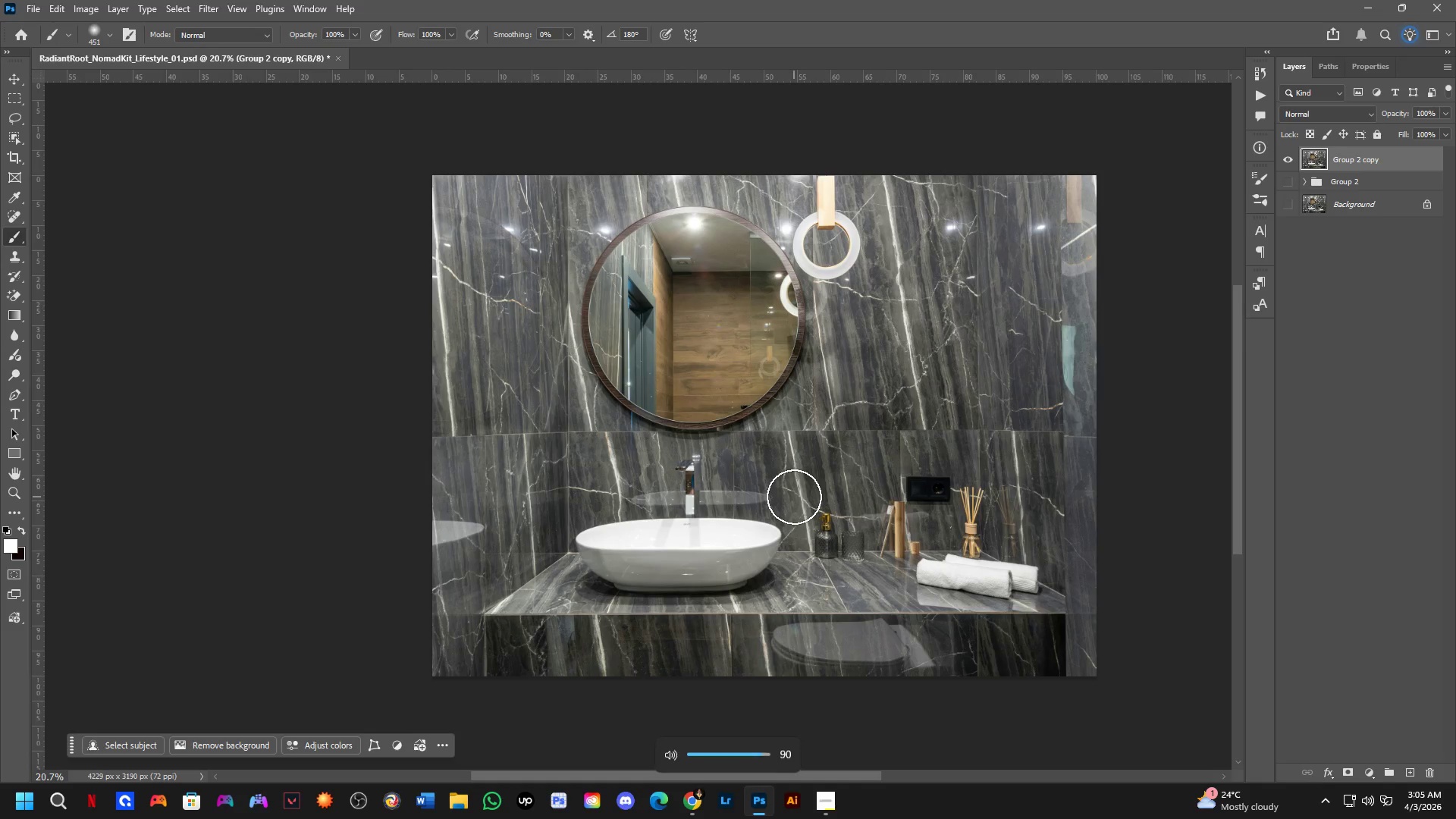 
key(VolumeUp)
 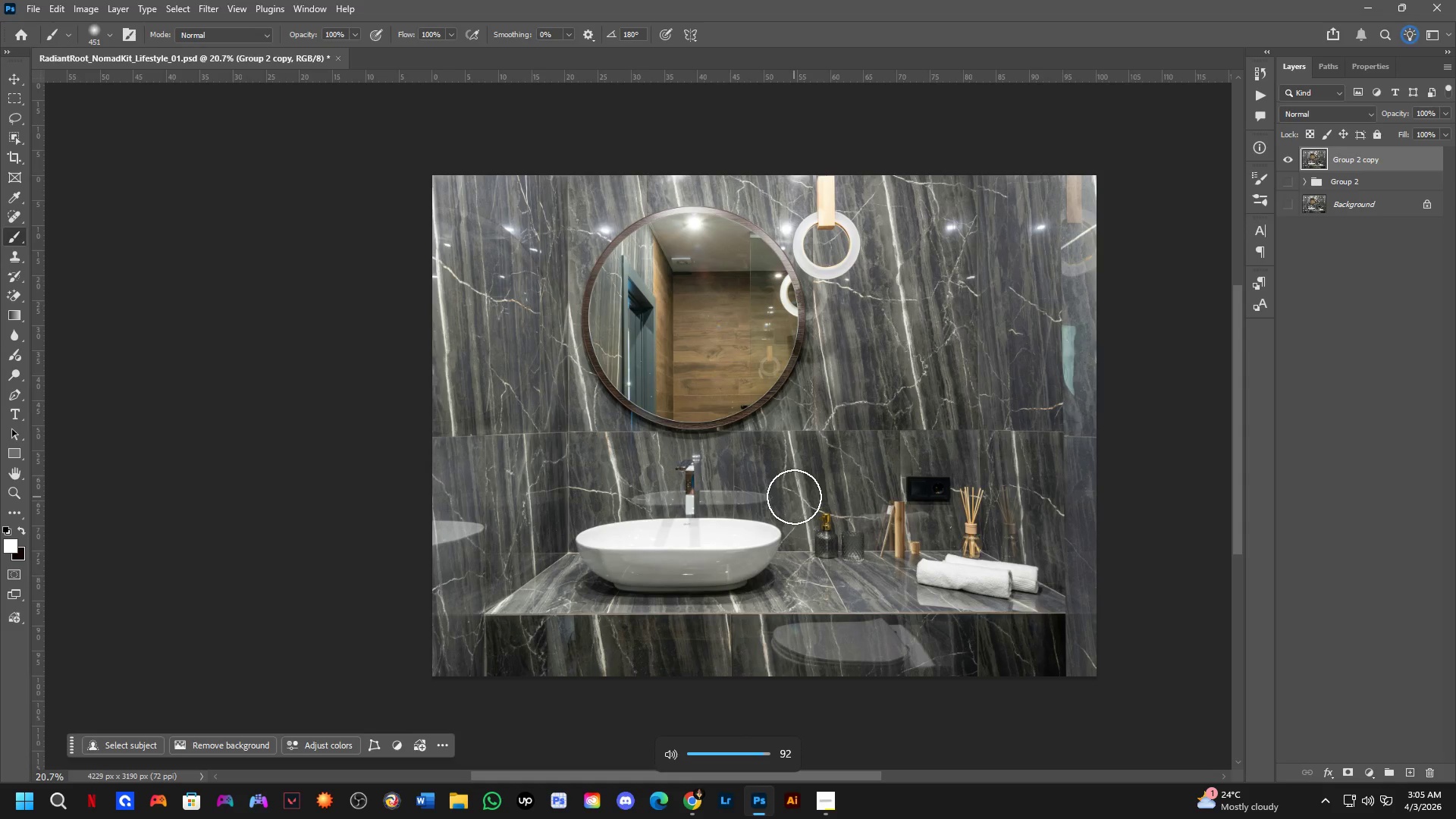 
key(VolumeUp)
 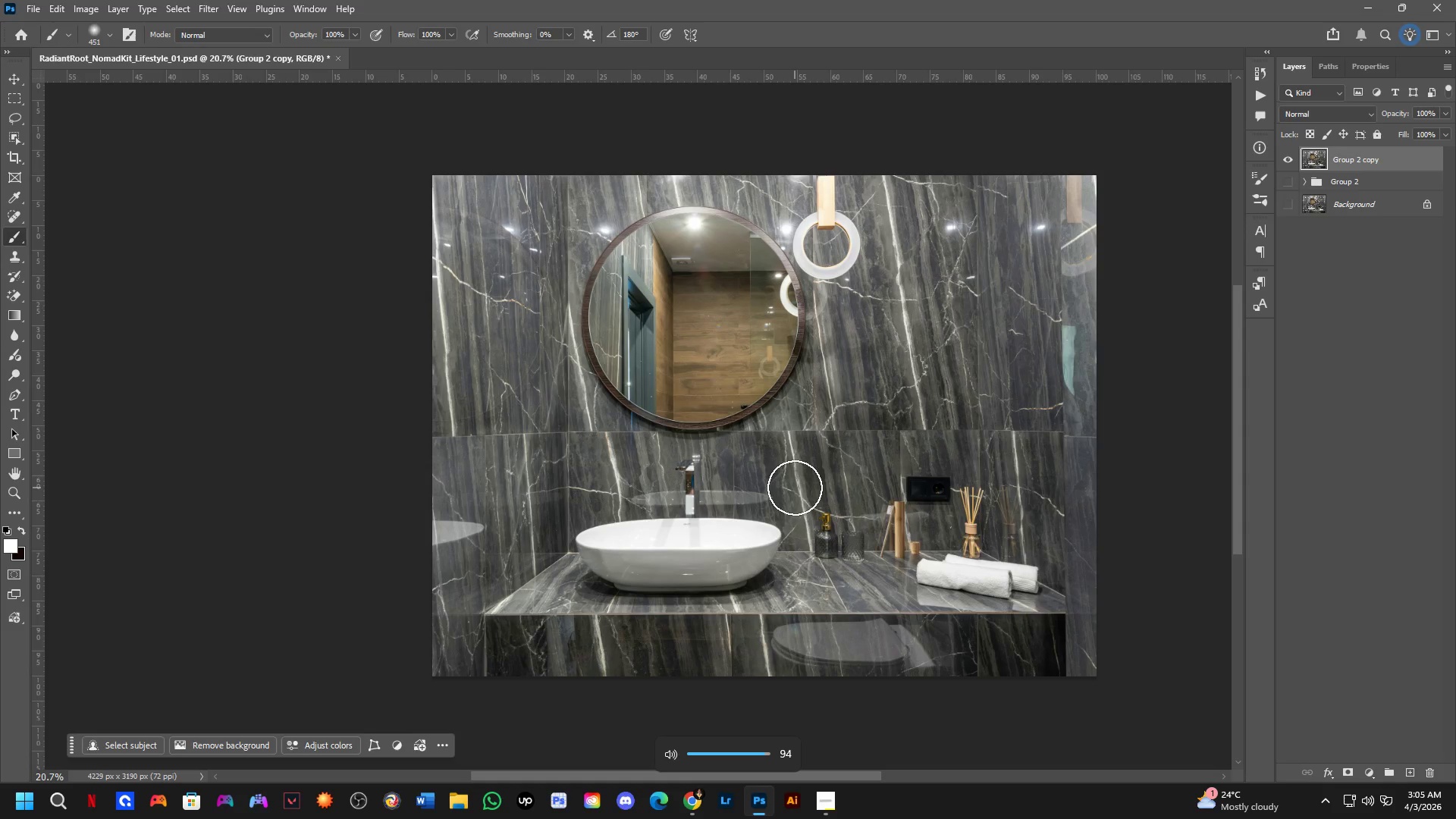 
hold_key(key=Space, duration=0.53)
 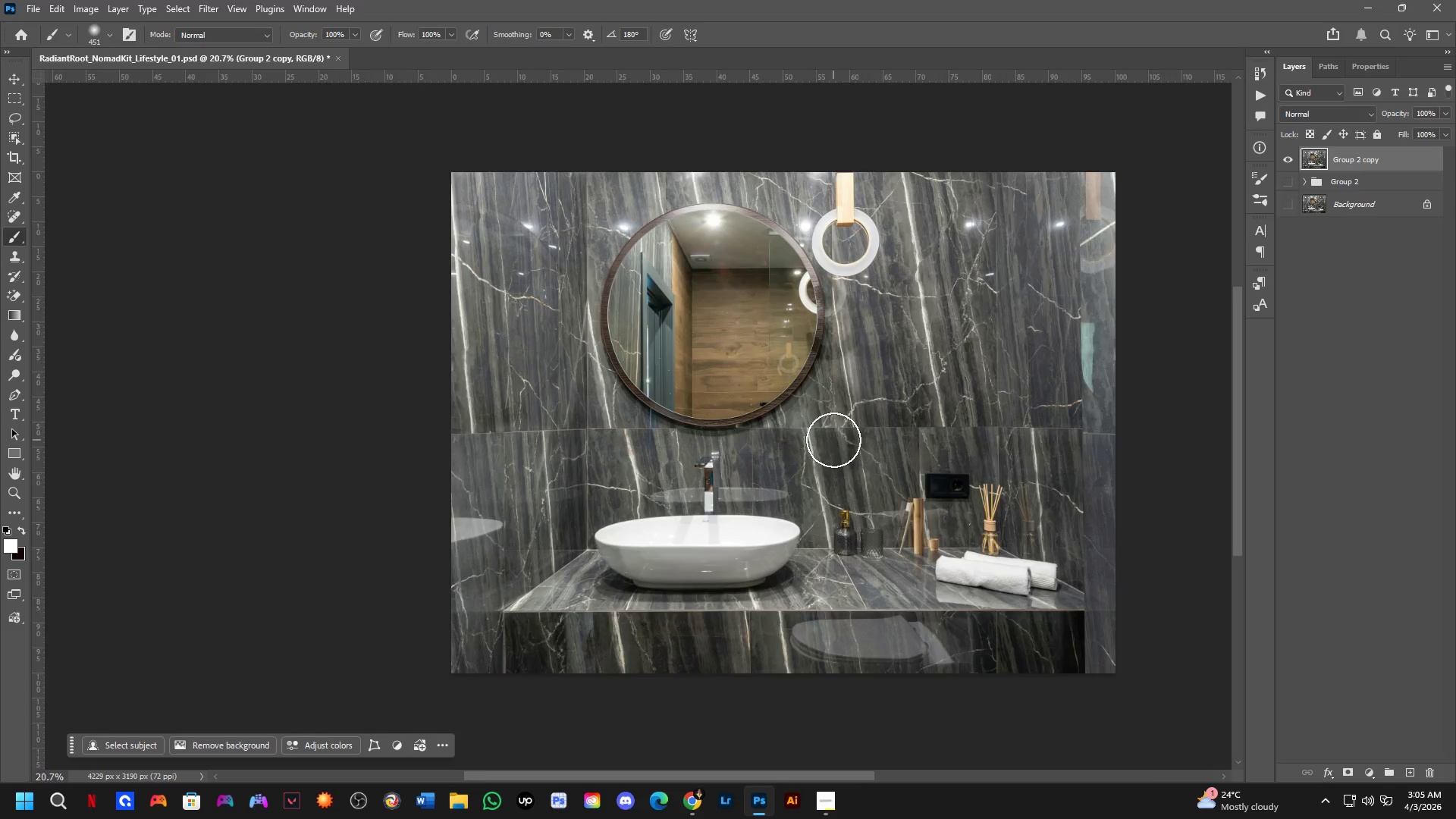 
left_click_drag(start_coordinate=[792, 484], to_coordinate=[814, 457])
 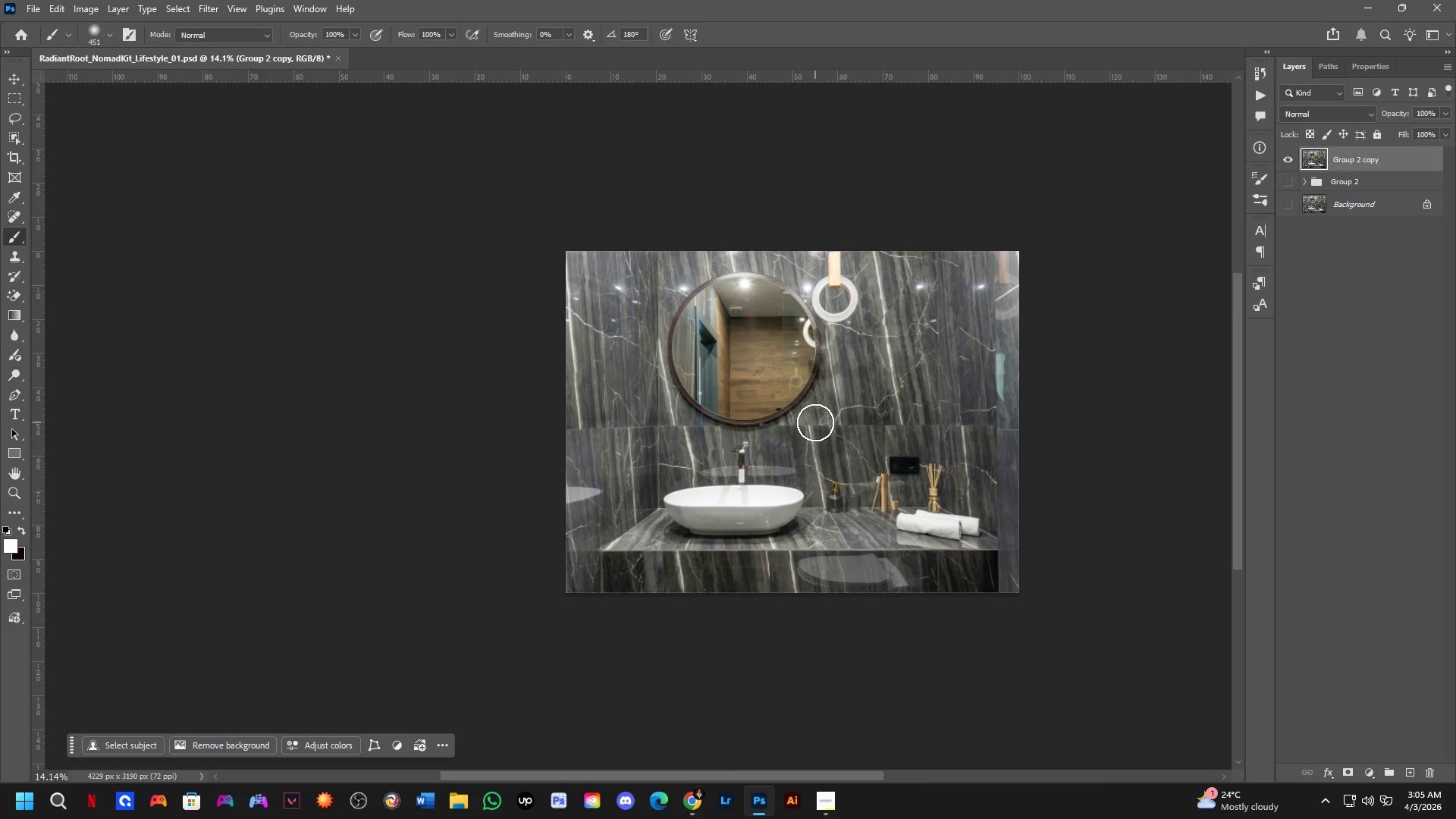 
scroll: coordinate [786, 500], scroll_direction: down, amount: 4.0
 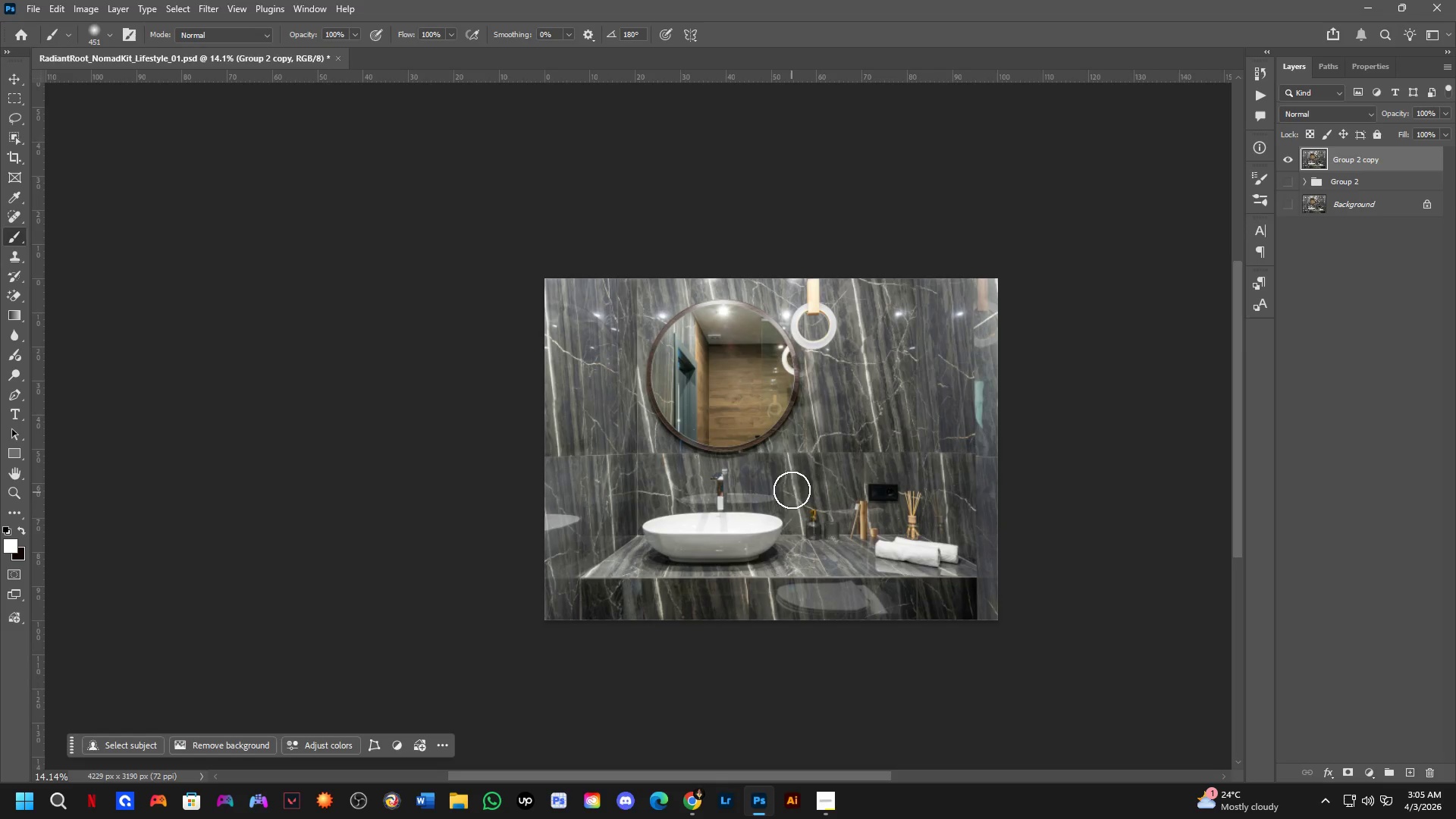 
hold_key(key=Space, duration=0.38)
 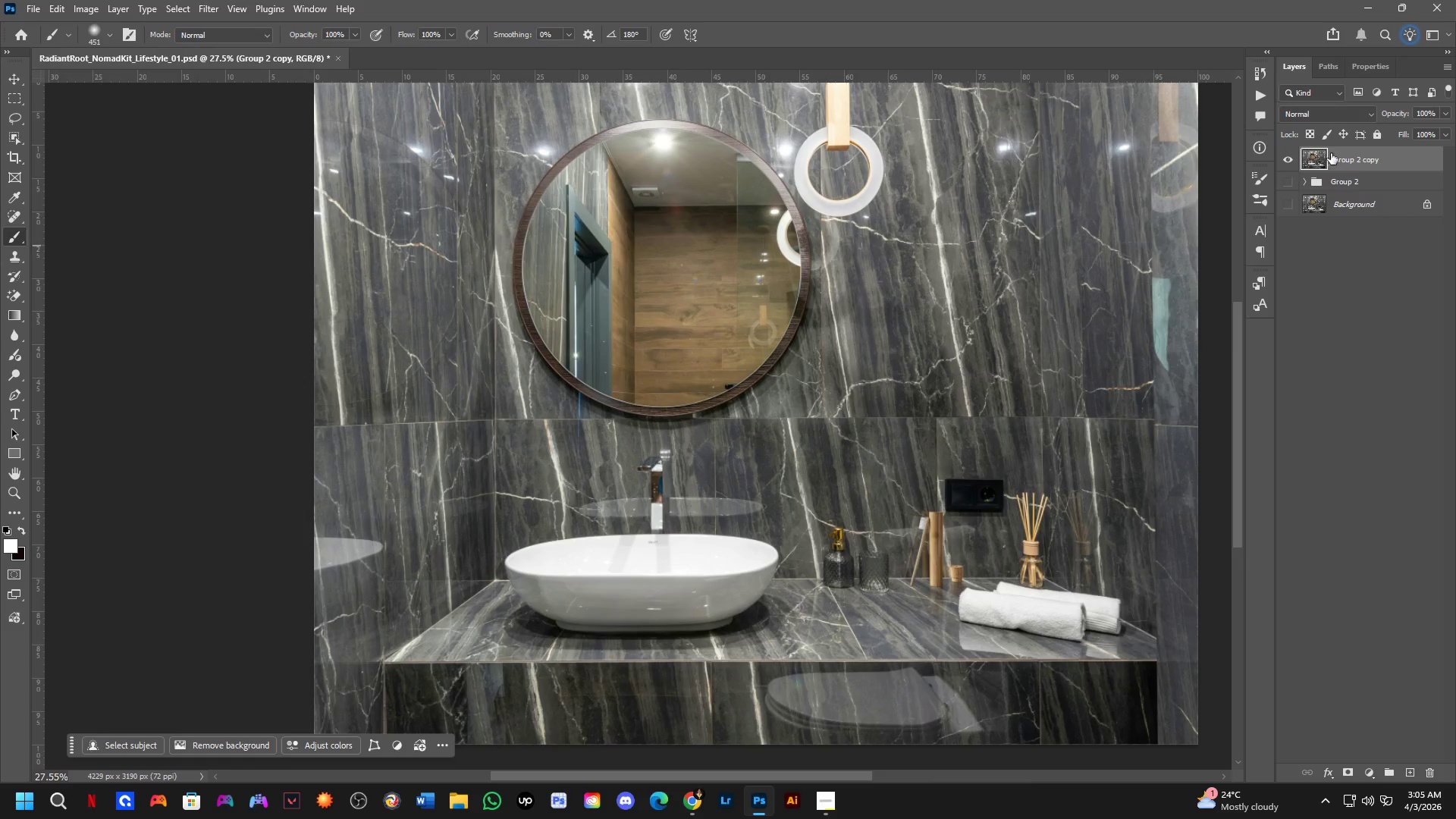 
left_click_drag(start_coordinate=[858, 436], to_coordinate=[847, 431])
 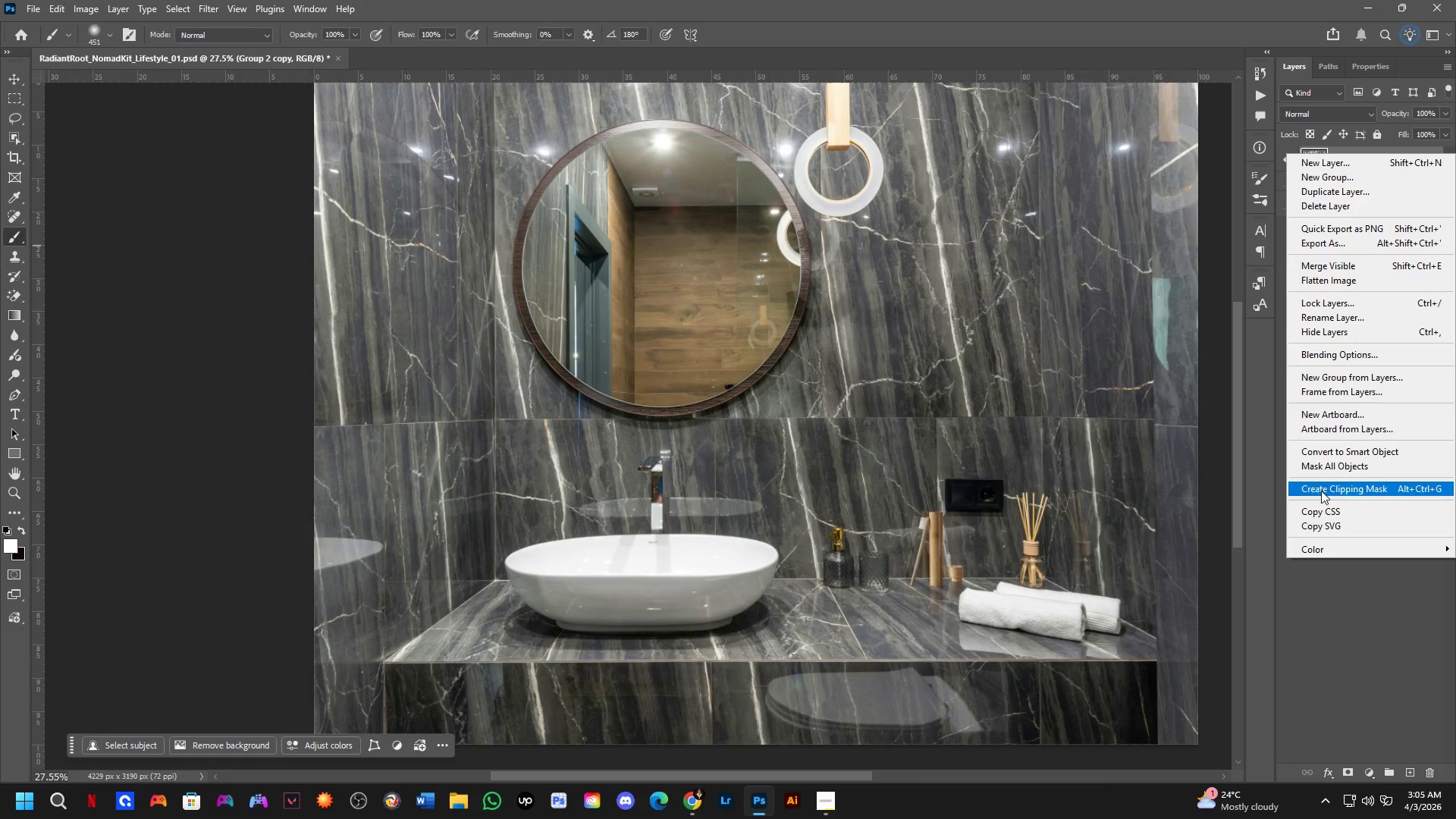 
scroll: coordinate [833, 440], scroll_direction: up, amount: 7.0
 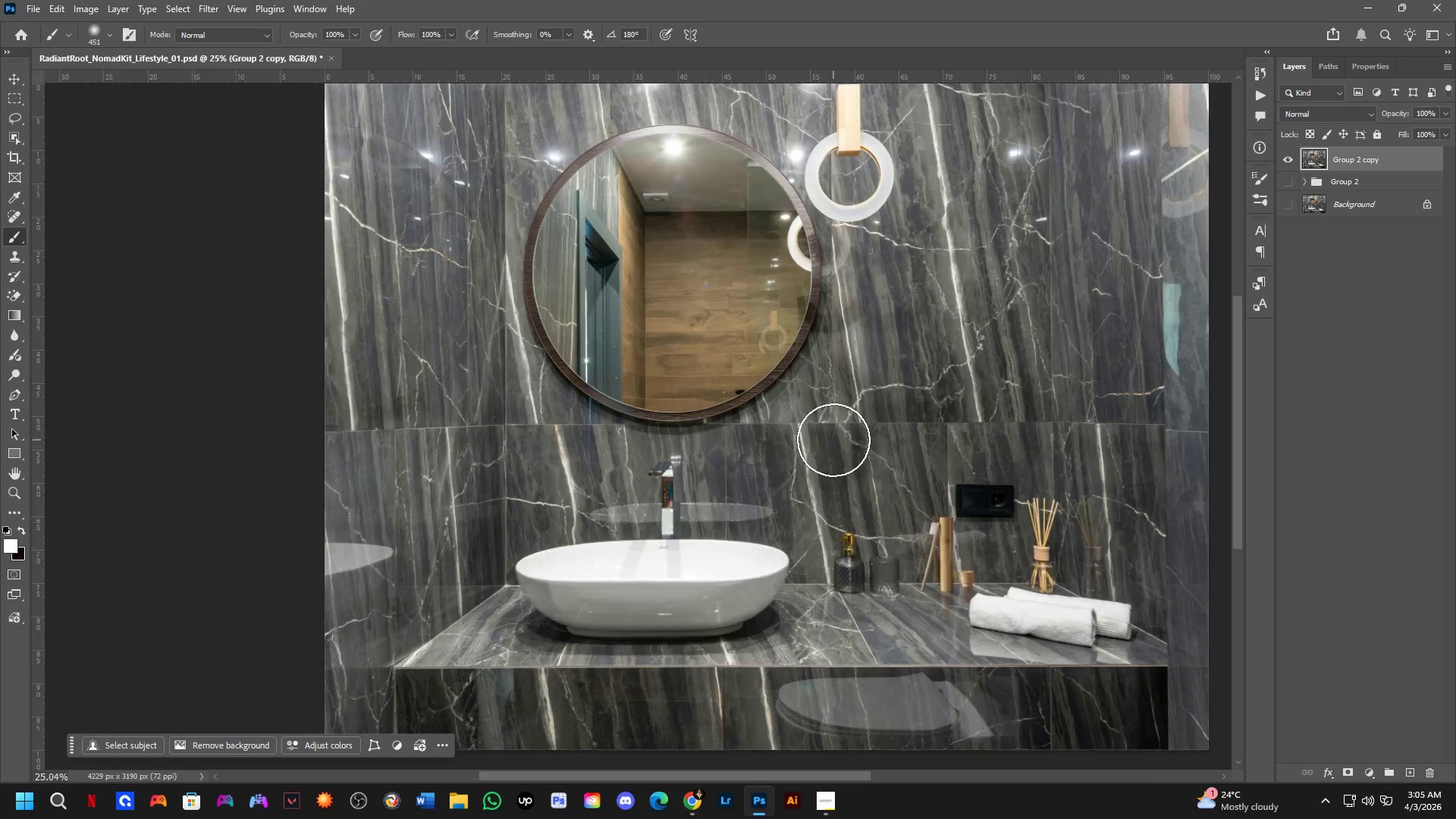 
left_click([1321, 453])
 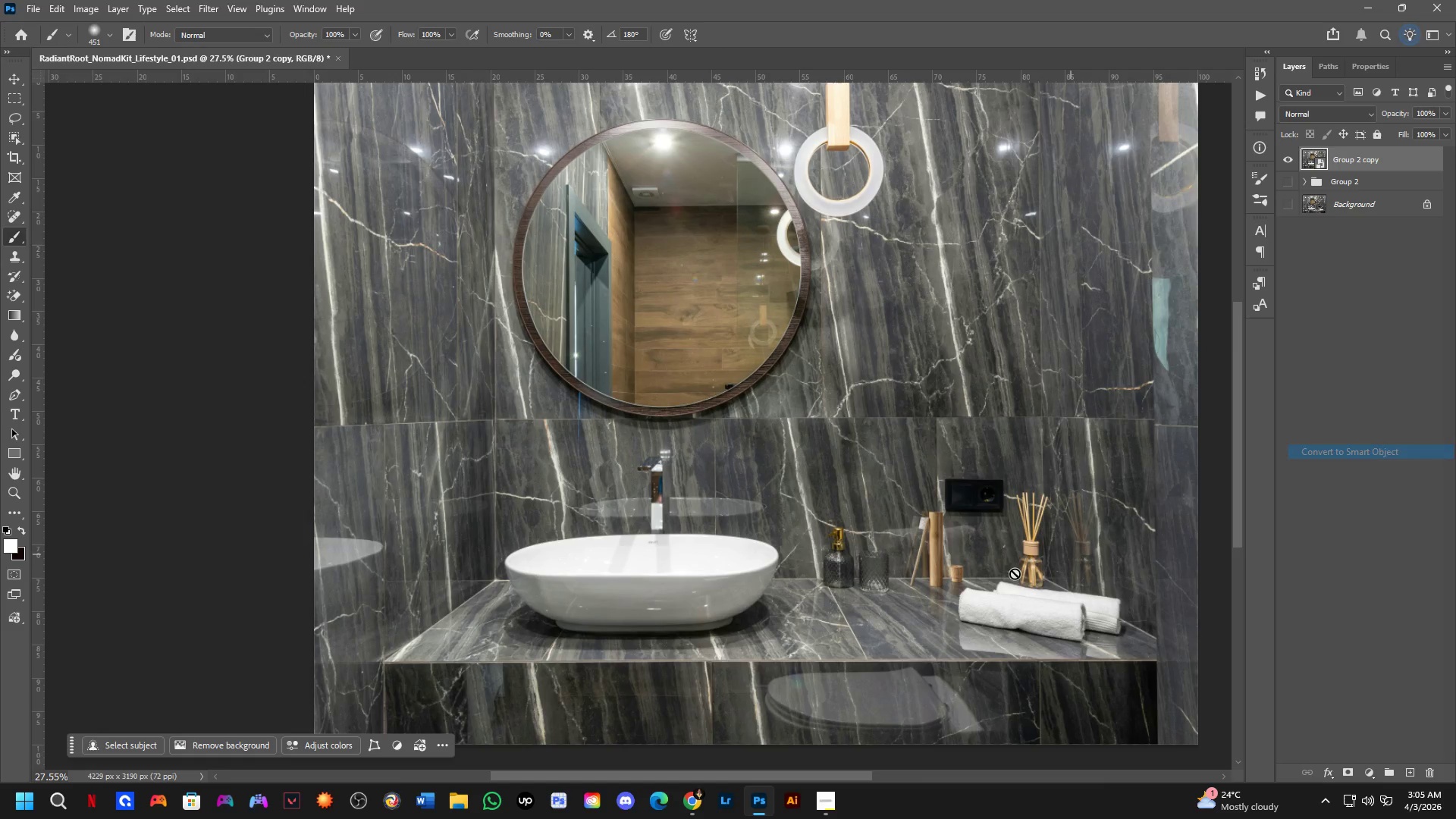 
hold_key(key=ShiftLeft, duration=0.38)
scroll: coordinate [915, 550], scroll_direction: up, amount: 6.0
 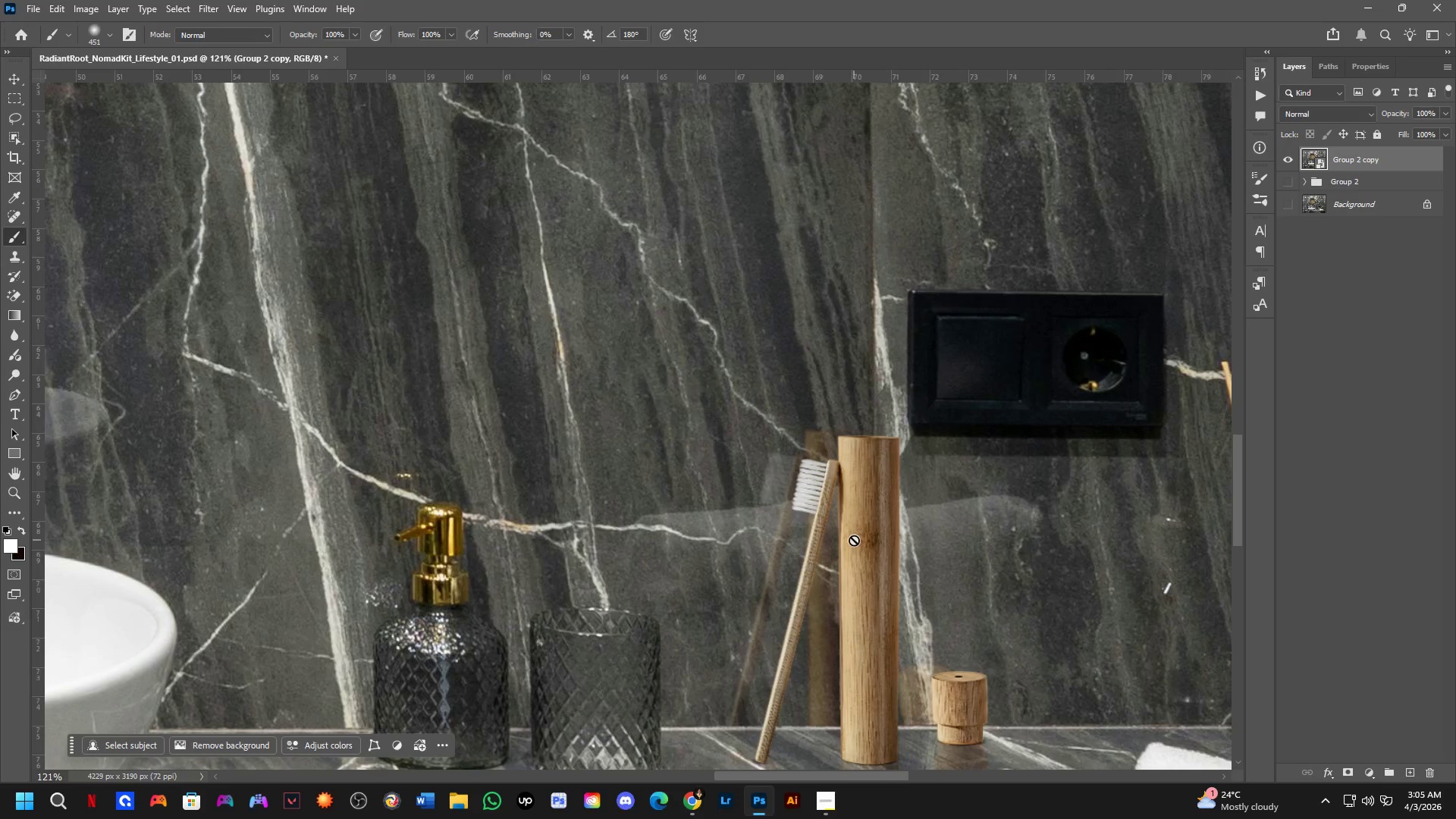 
hold_key(key=ShiftLeft, duration=0.56)
 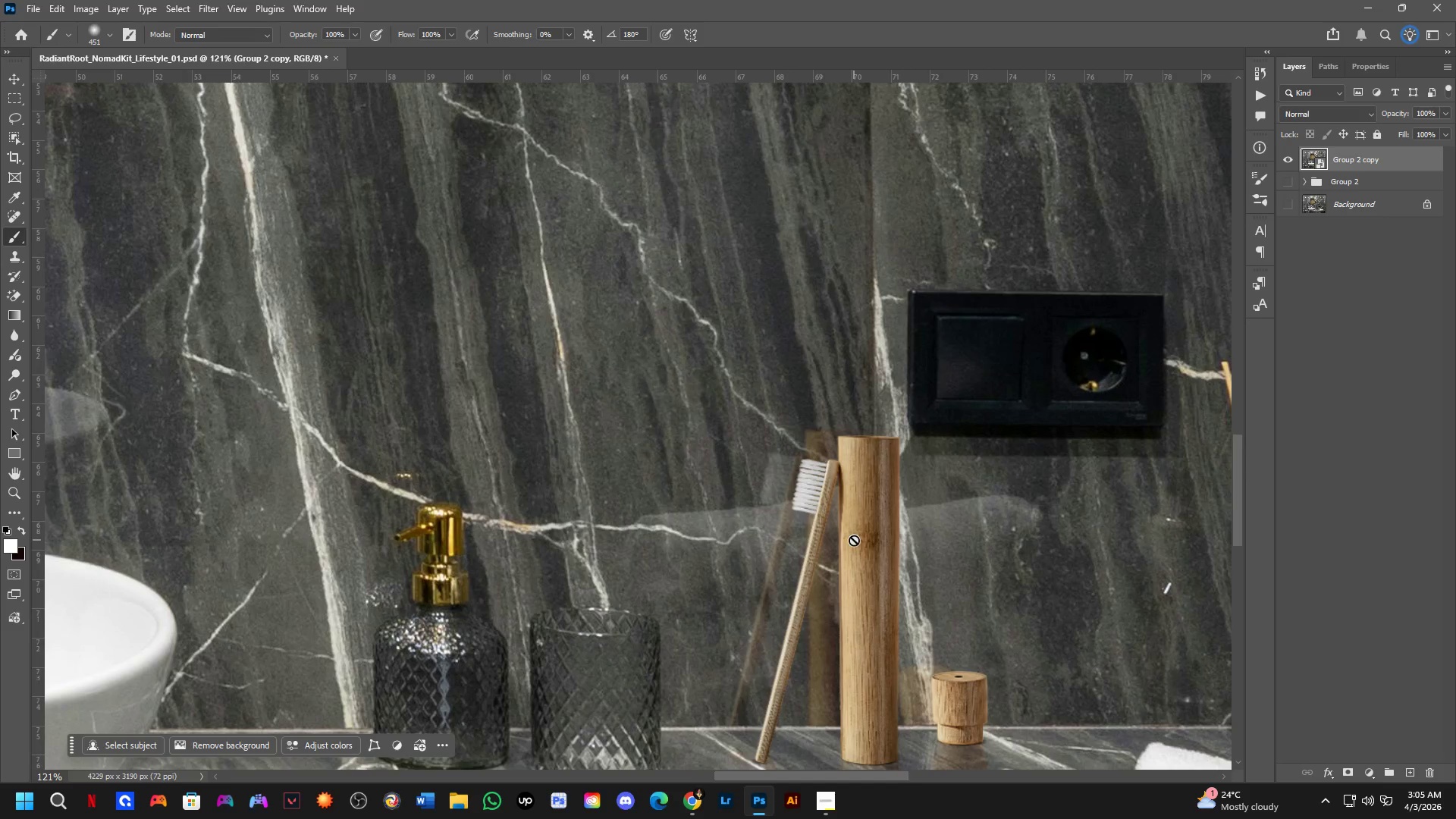 
hold_key(key=Space, duration=1.09)
 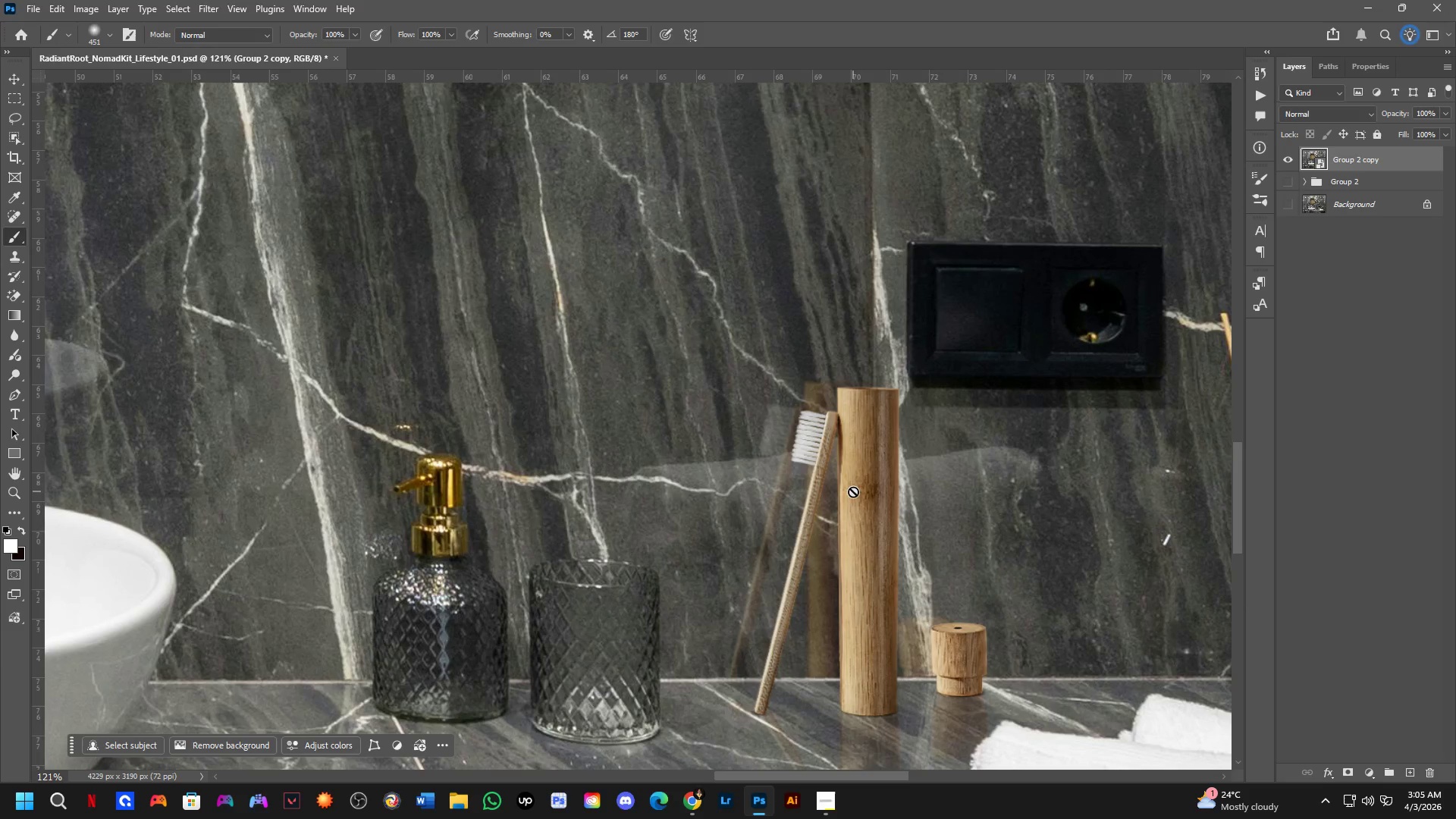 
left_click_drag(start_coordinate=[854, 540], to_coordinate=[853, 491])
 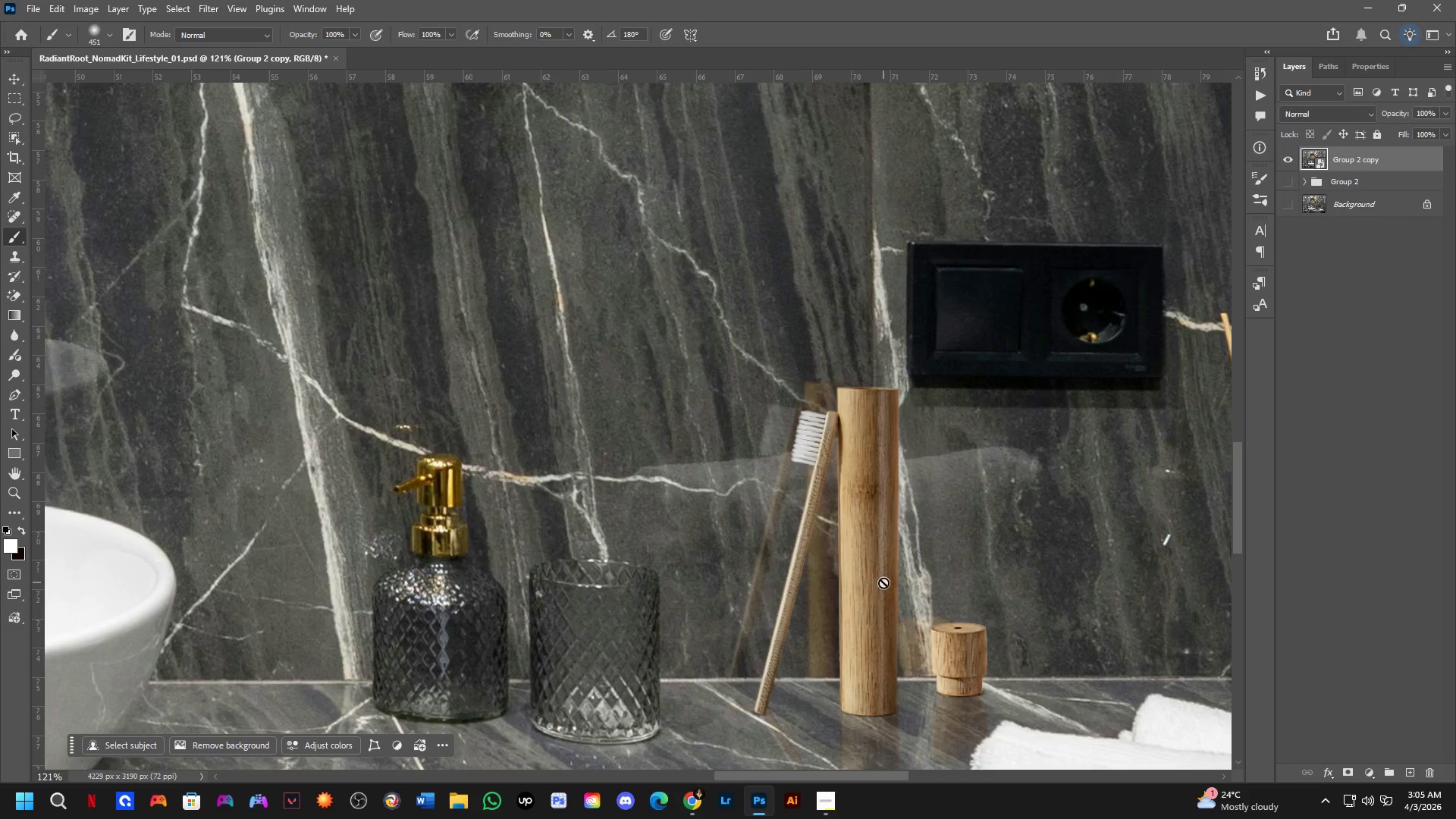 
wait(5.34)
 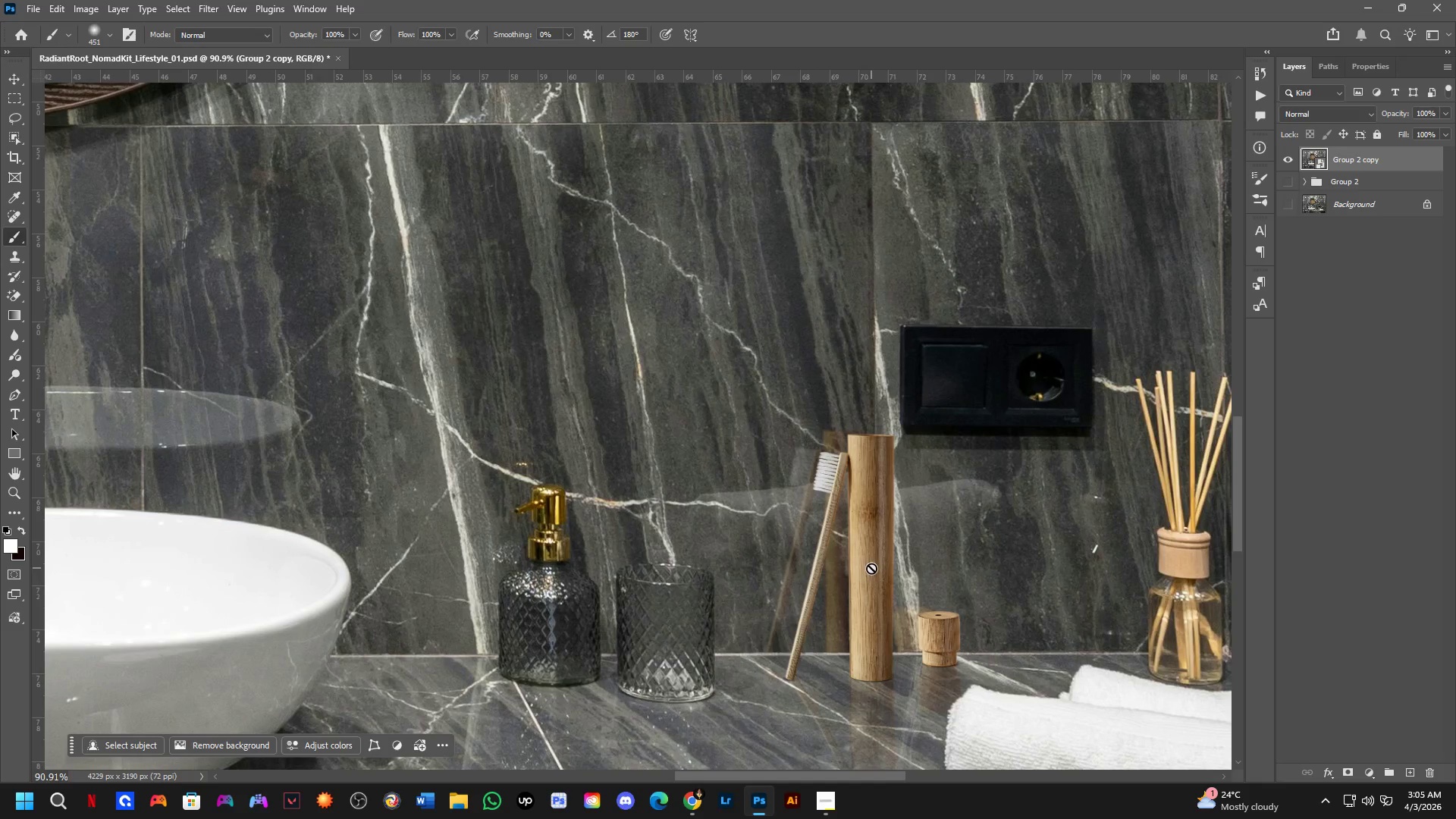 
hold_key(key=Space, duration=0.39)
 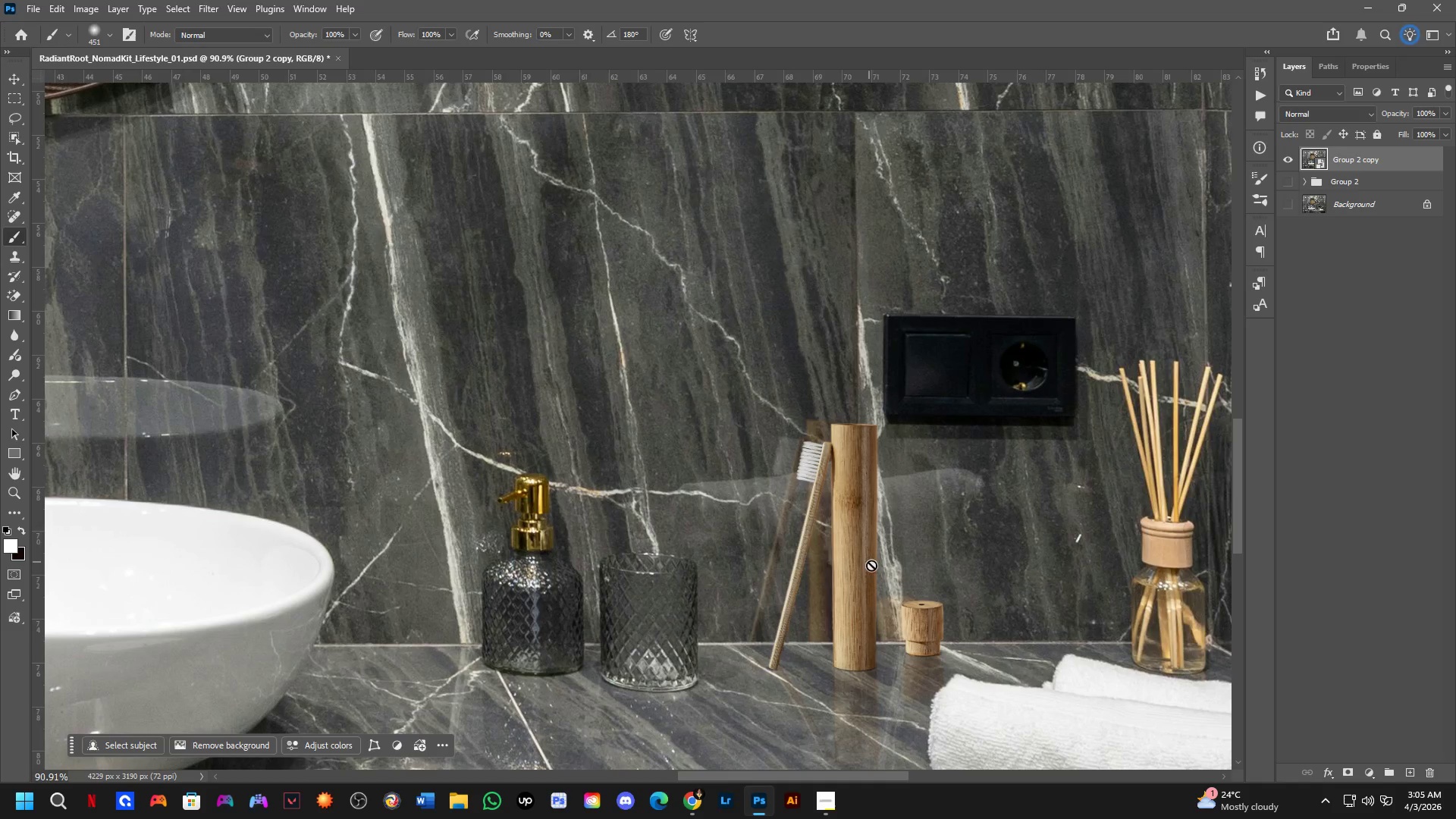 
left_click_drag(start_coordinate=[870, 555], to_coordinate=[853, 544])
 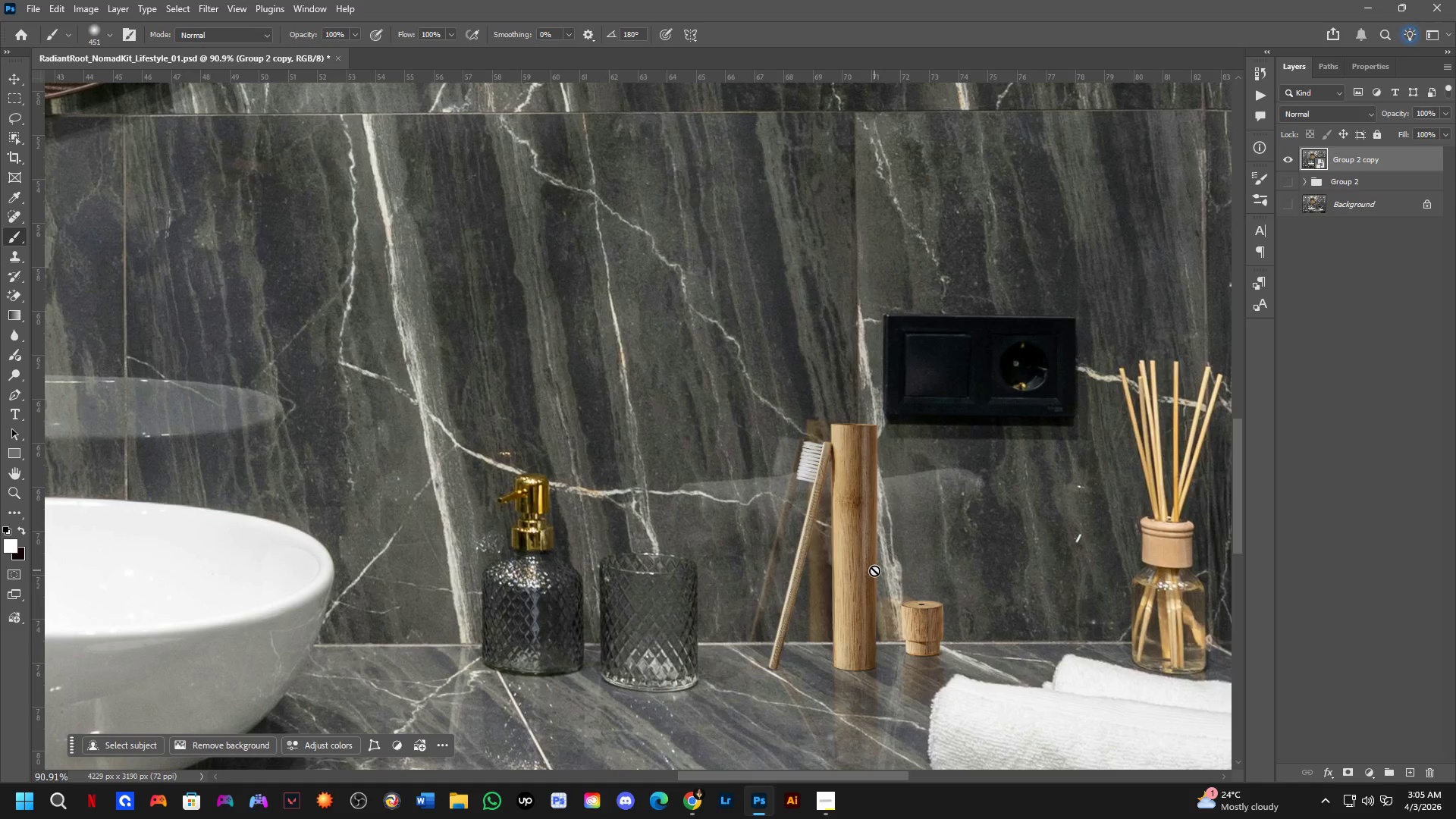 
scroll: coordinate [880, 576], scroll_direction: down, amount: 3.0
 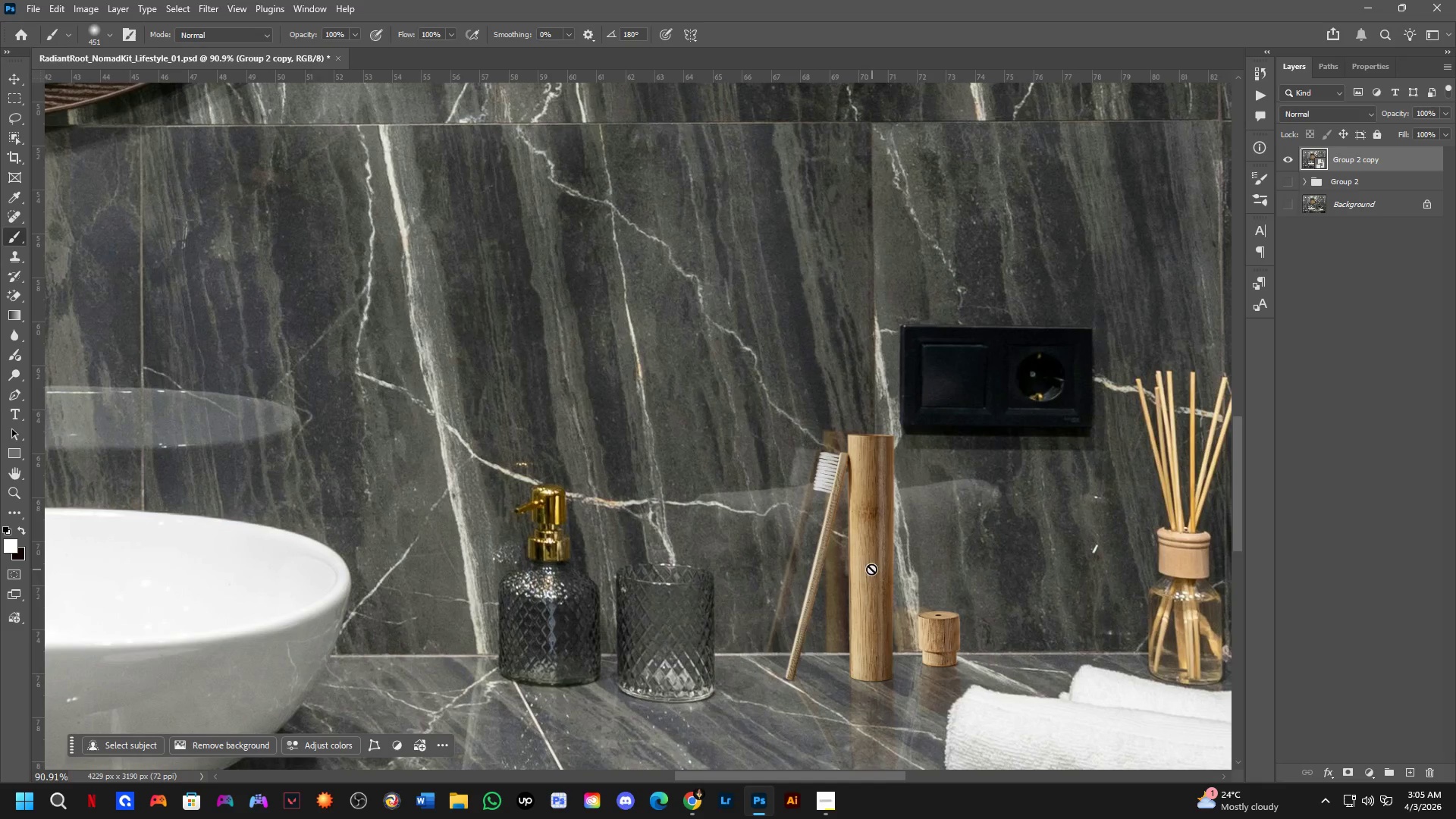 
wait(6.72)
 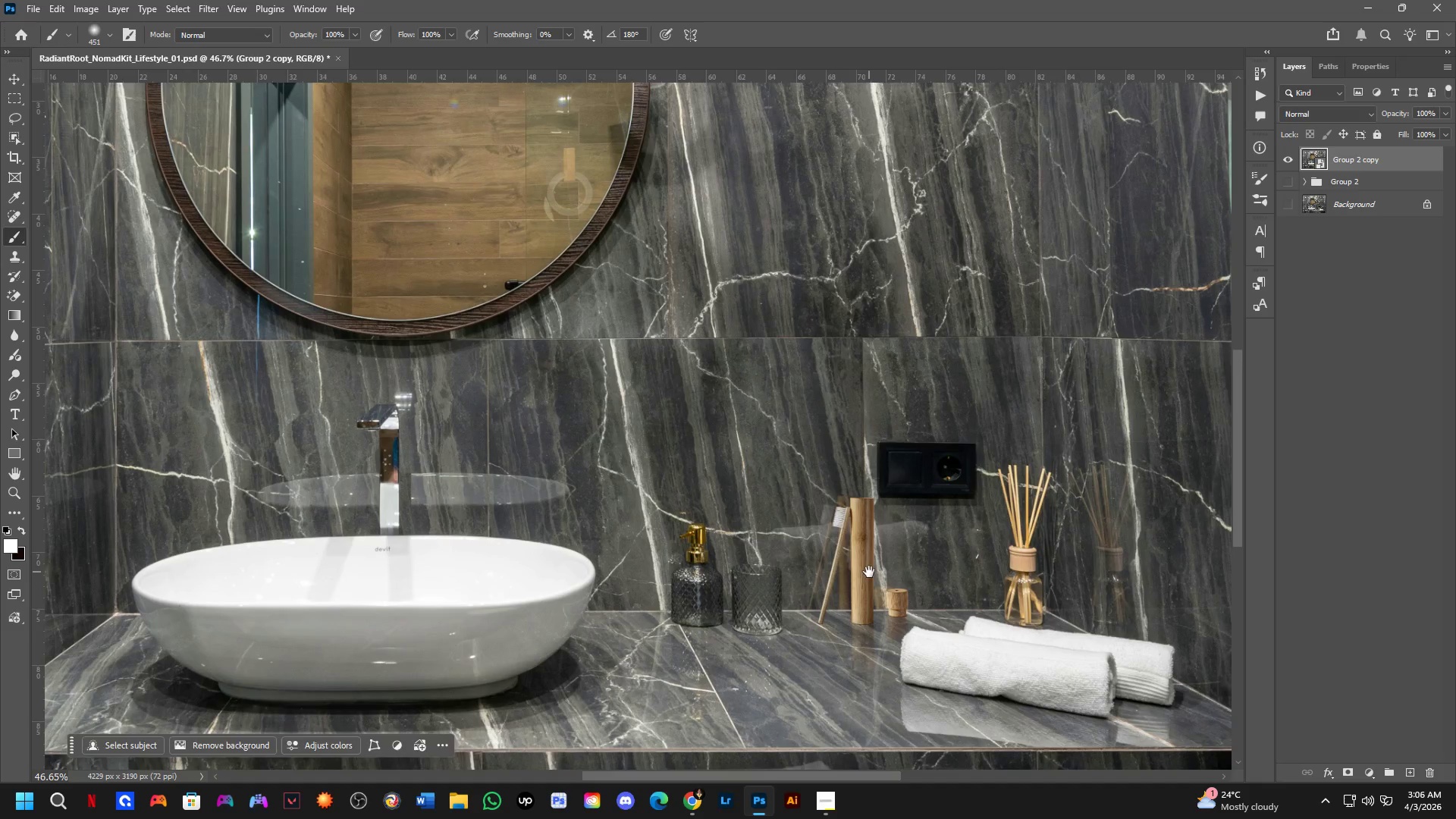 
hold_key(key=Space, duration=0.38)
 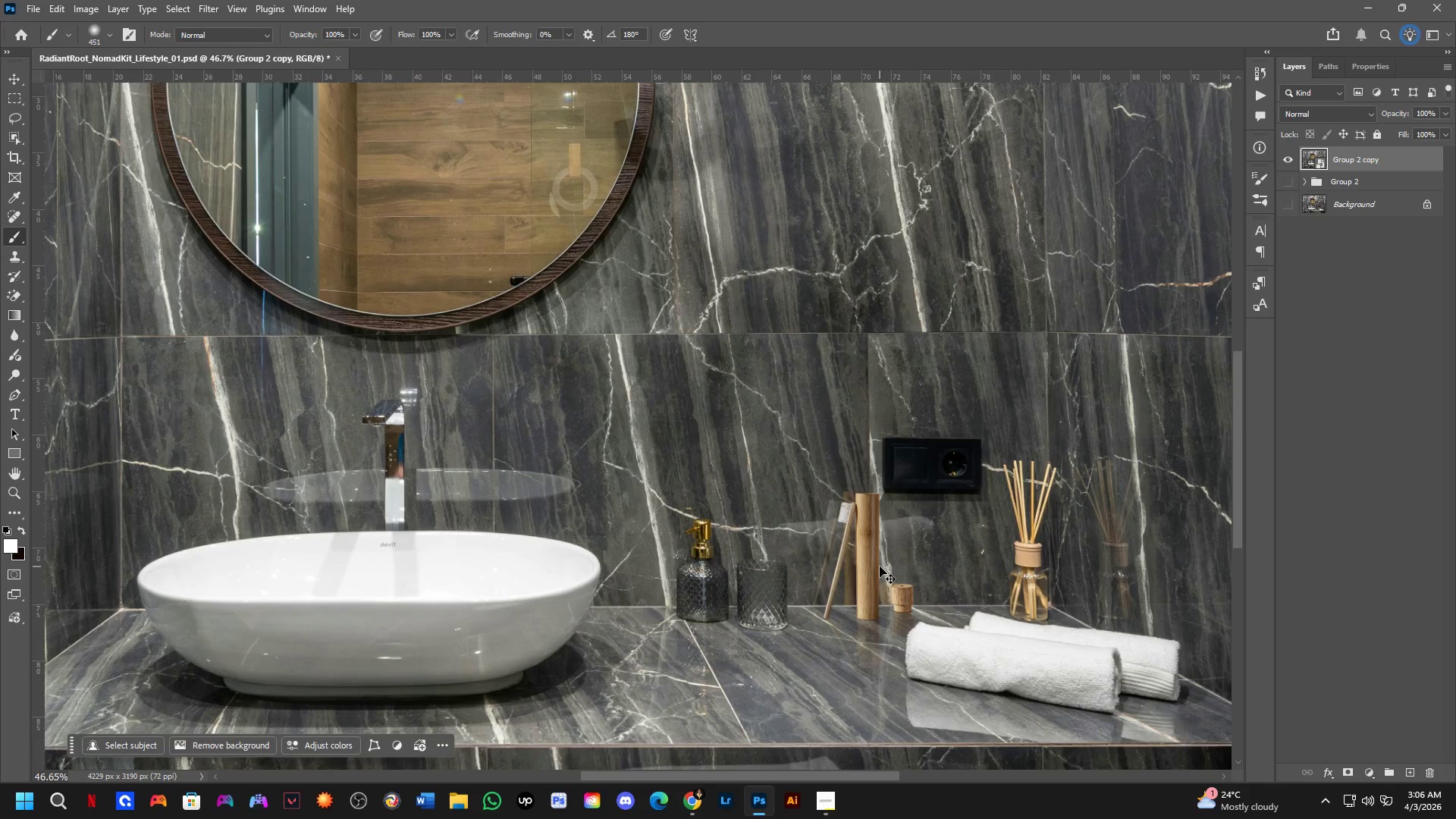 
left_click_drag(start_coordinate=[870, 571], to_coordinate=[875, 566])
 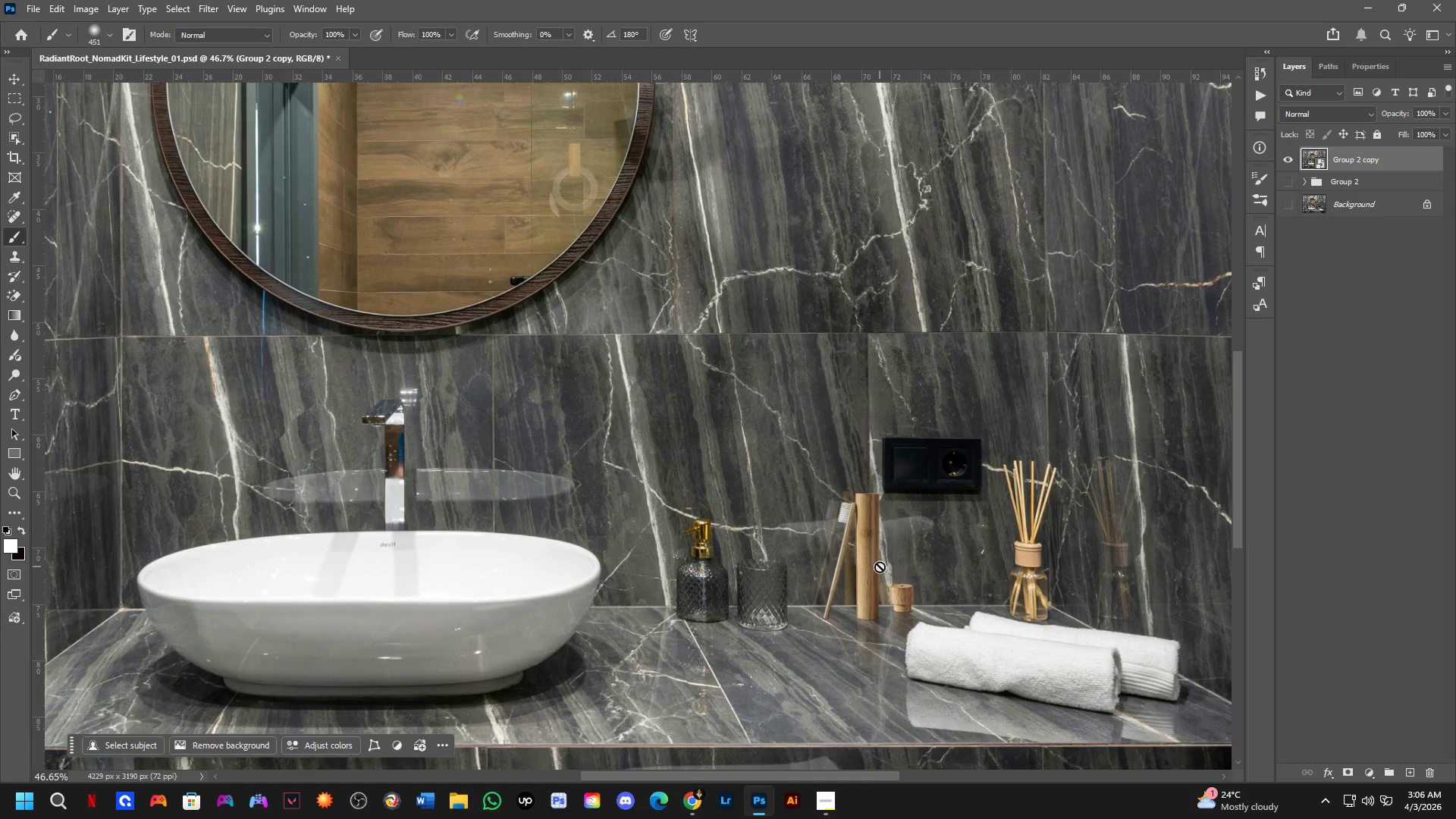 
scroll: coordinate [869, 571], scroll_direction: down, amount: 7.0
 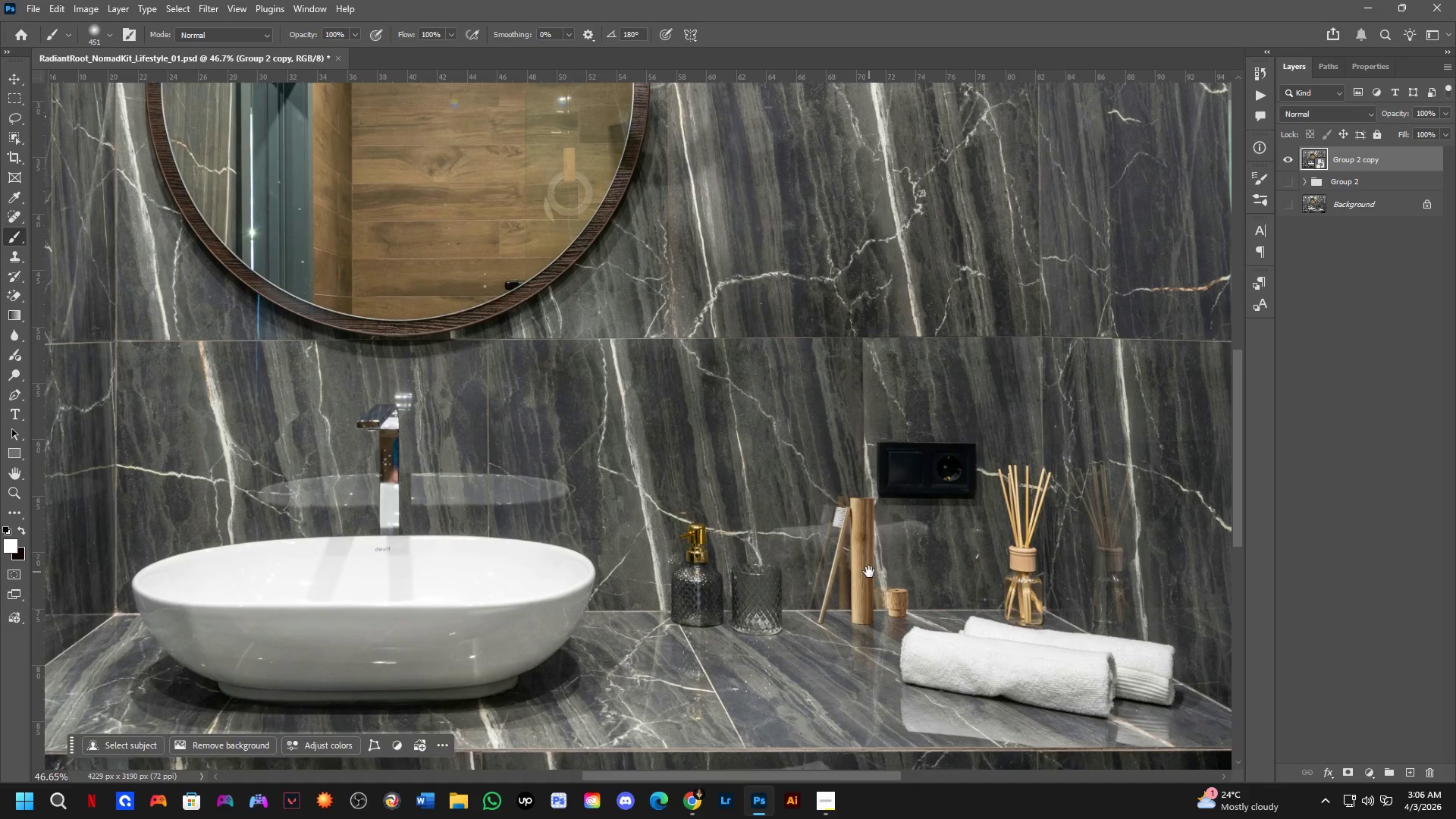 
key(Control+Shift+A)
 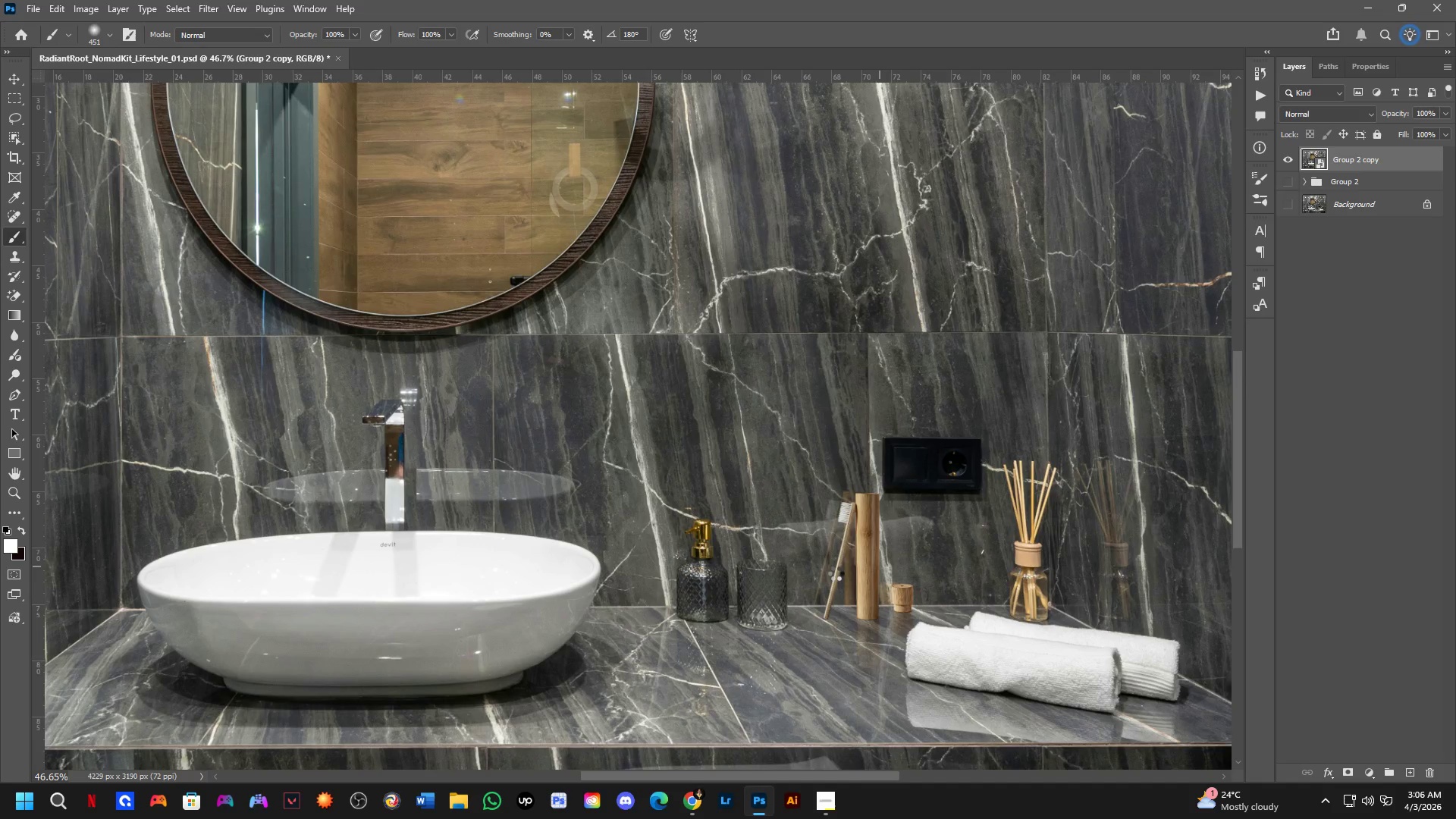 
key(Alt+Tab)
 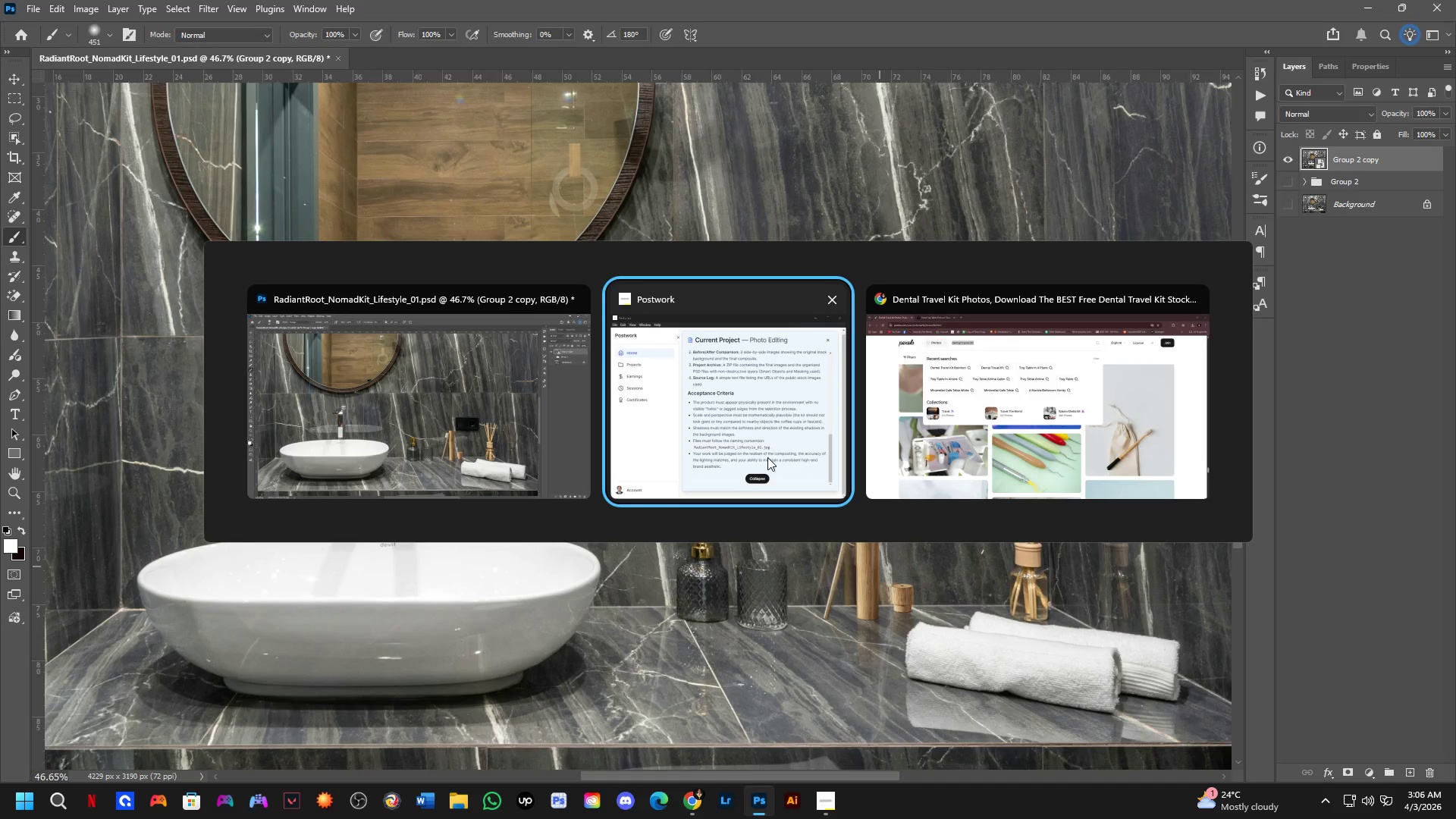 
left_click([767, 453])